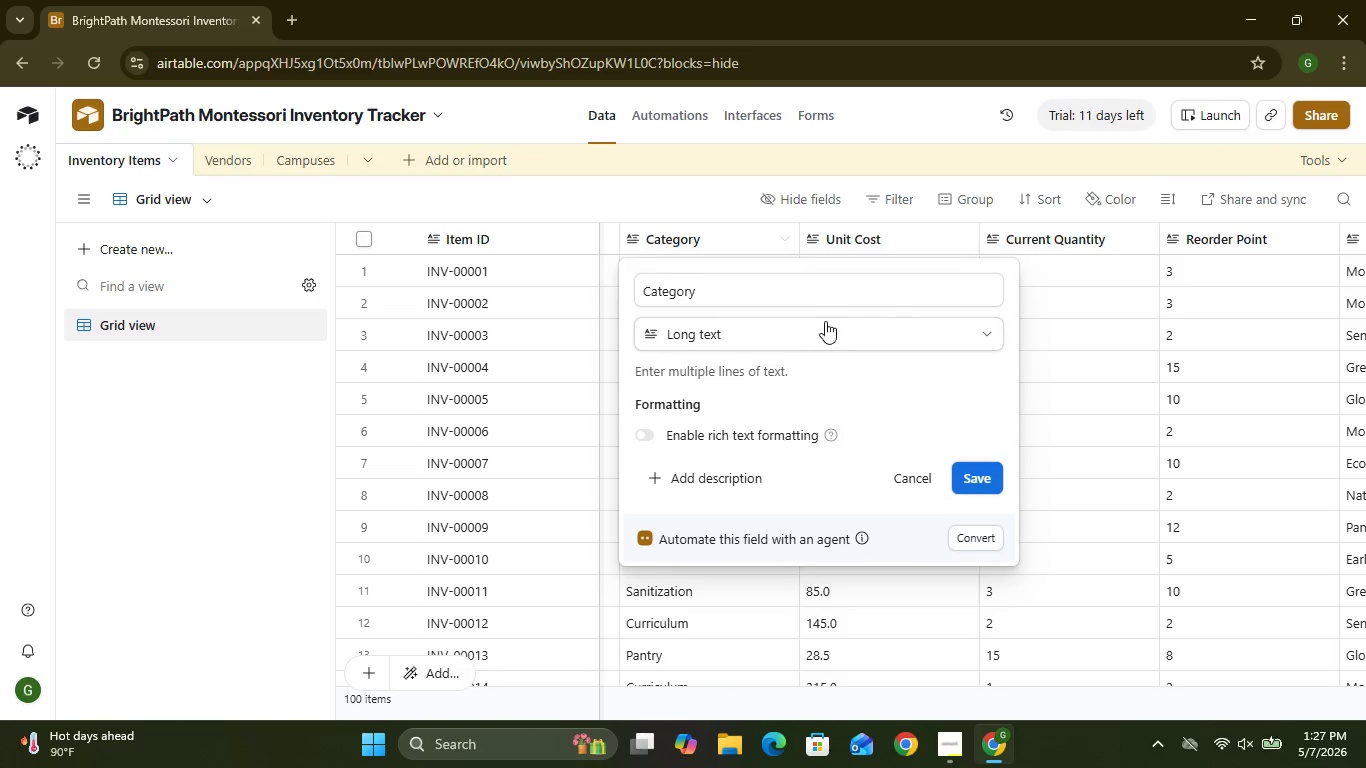 
left_click([813, 337])
 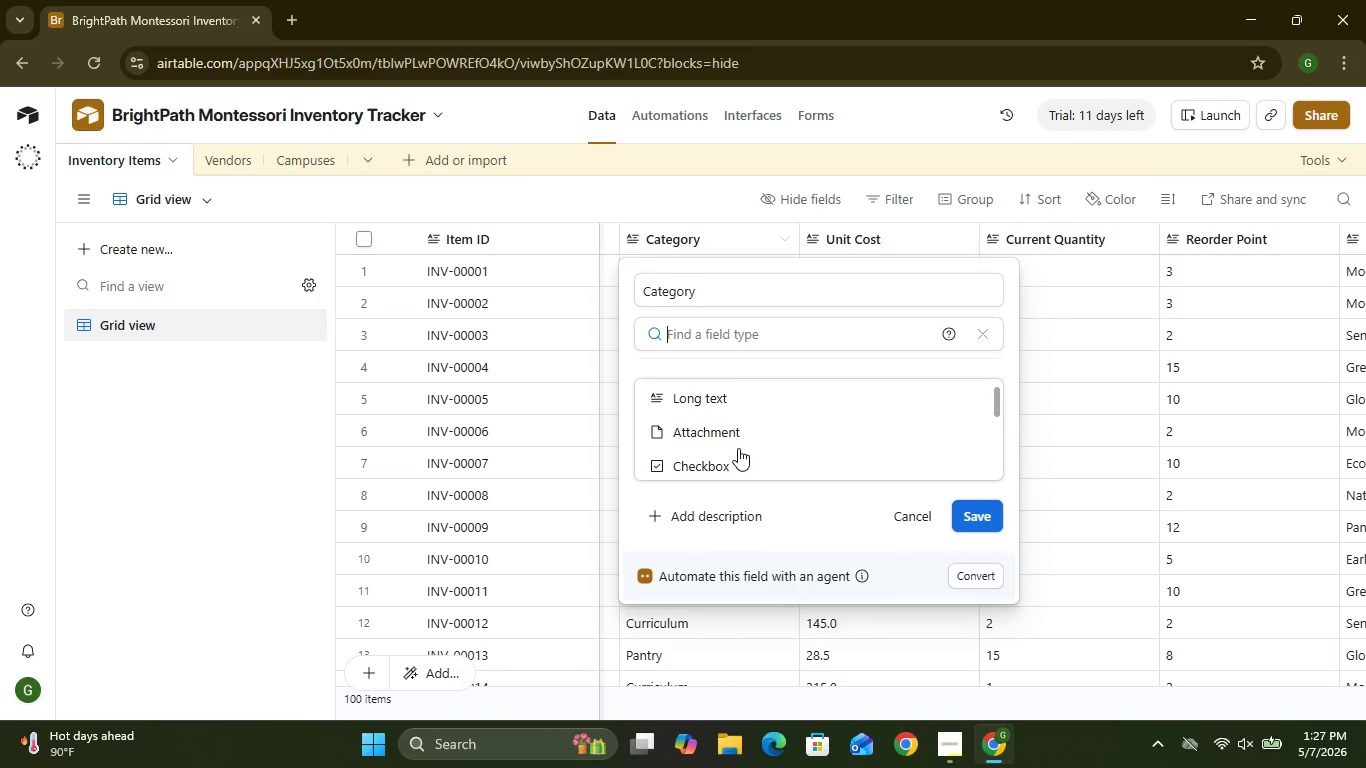 
wait(5.47)
 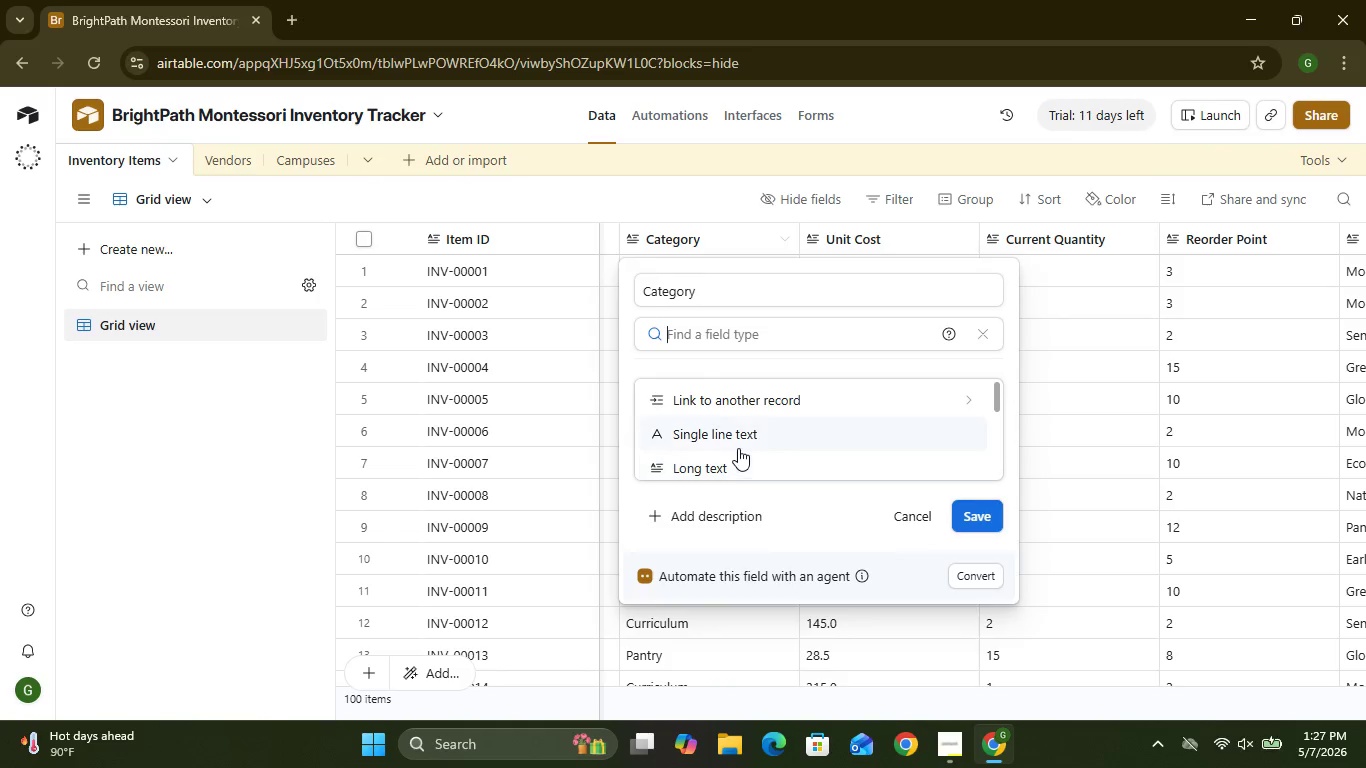 
left_click([738, 448])
 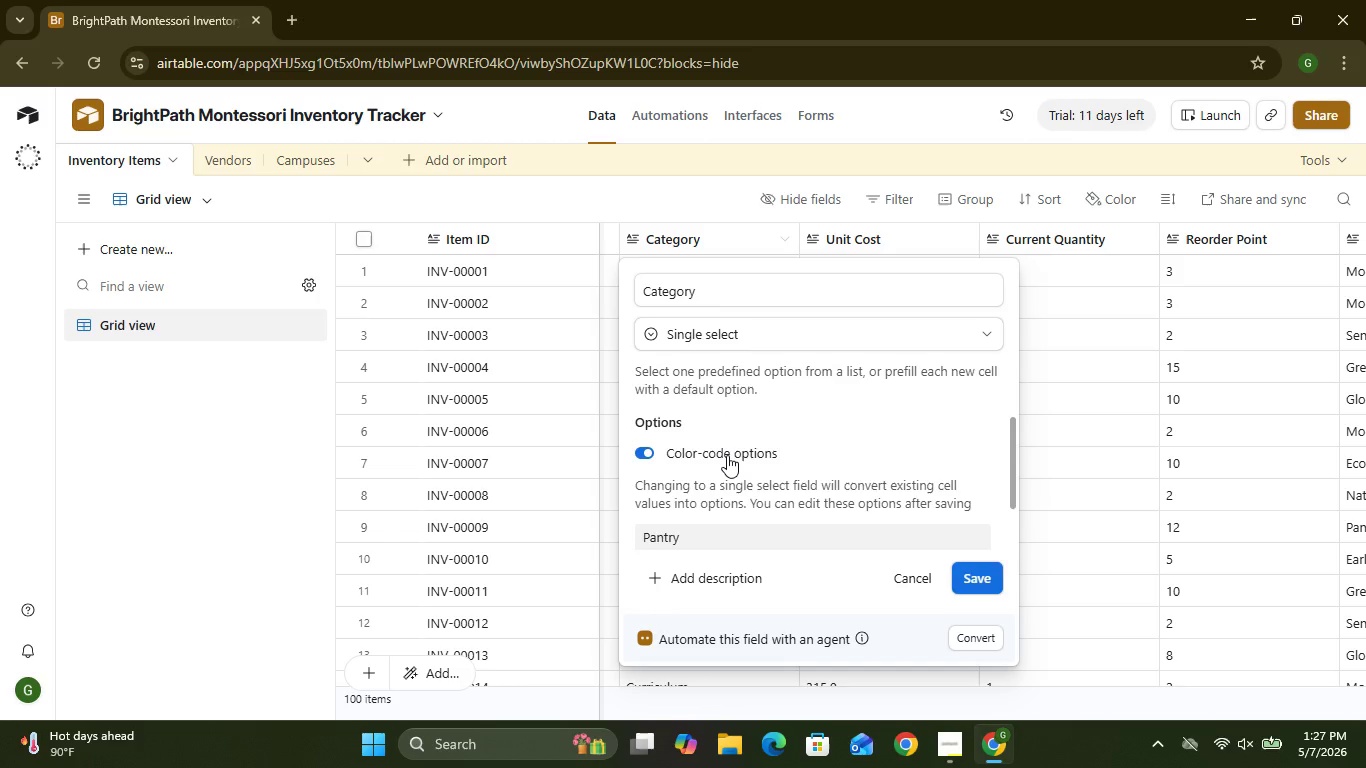 
mouse_move([768, 493])
 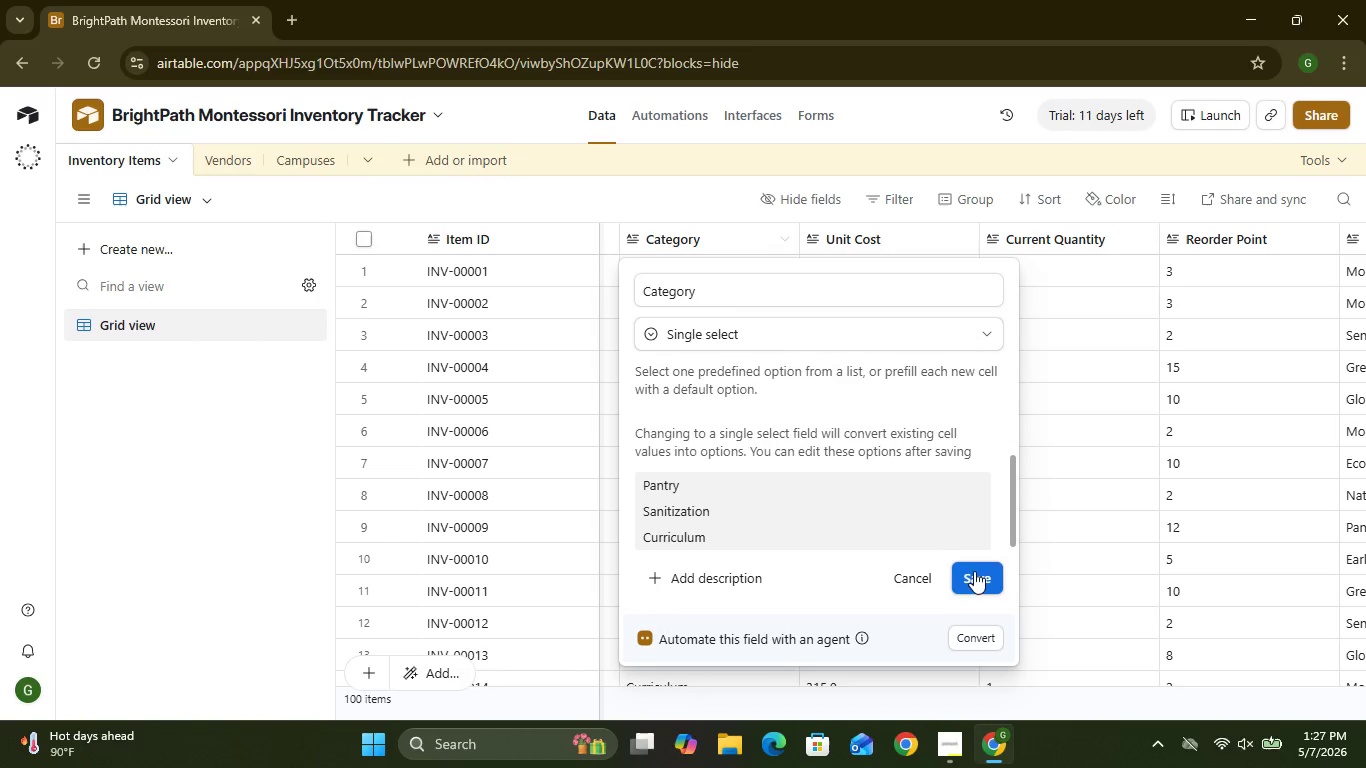 
left_click([974, 571])
 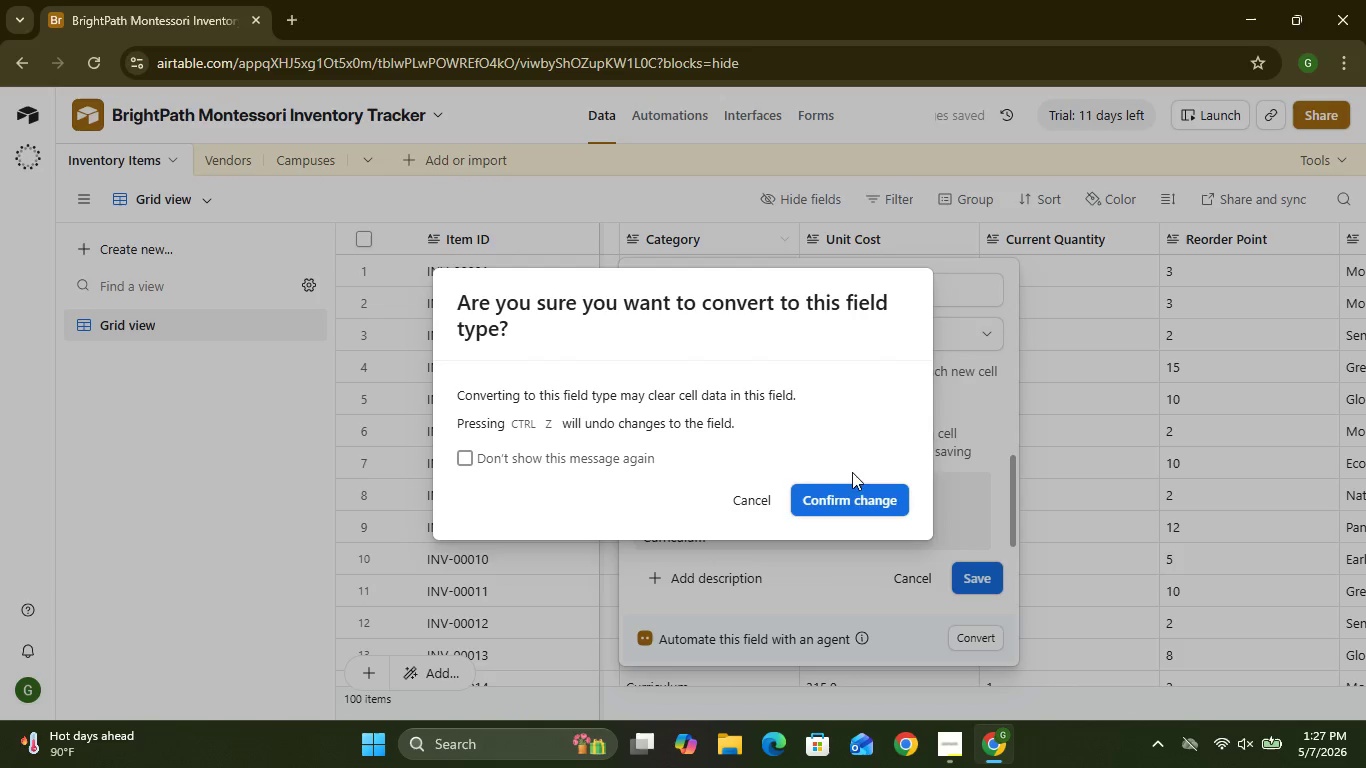 
left_click([852, 500])
 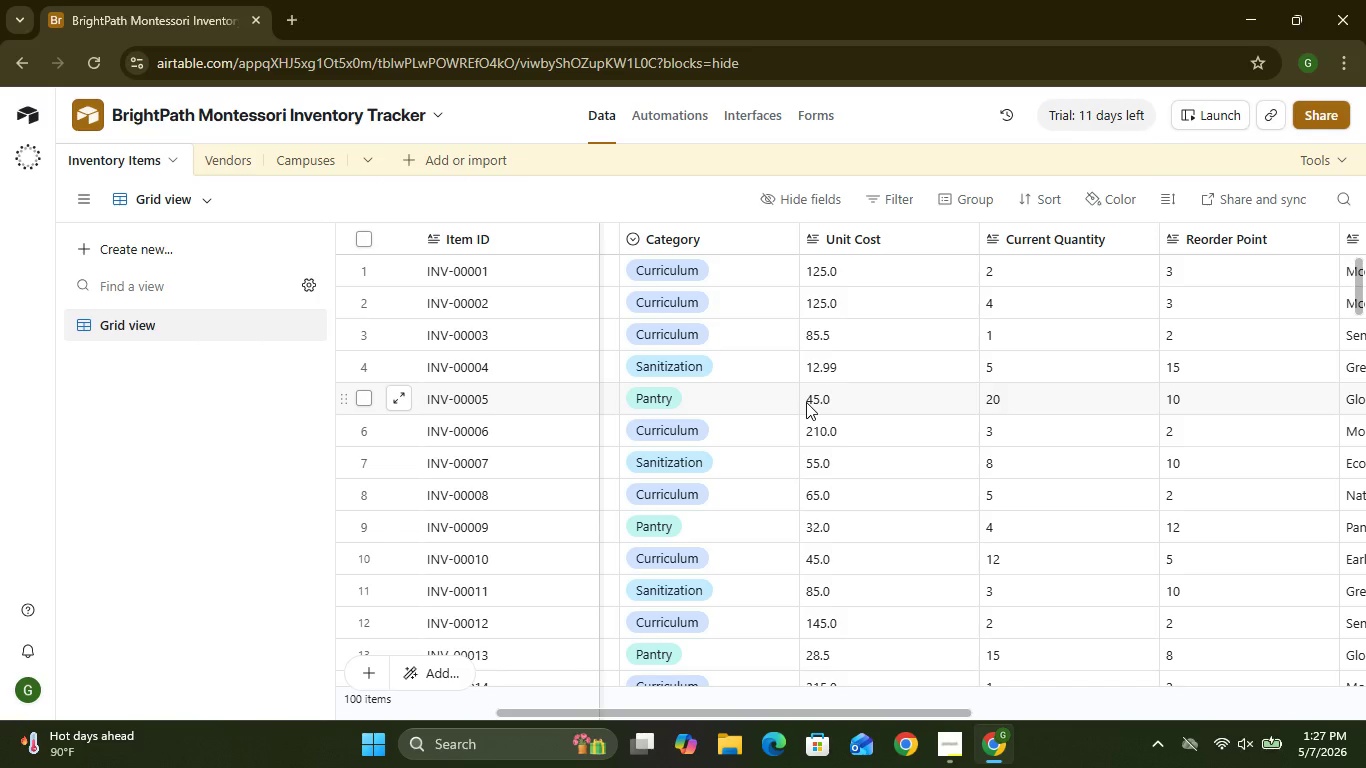 
wait(22.94)
 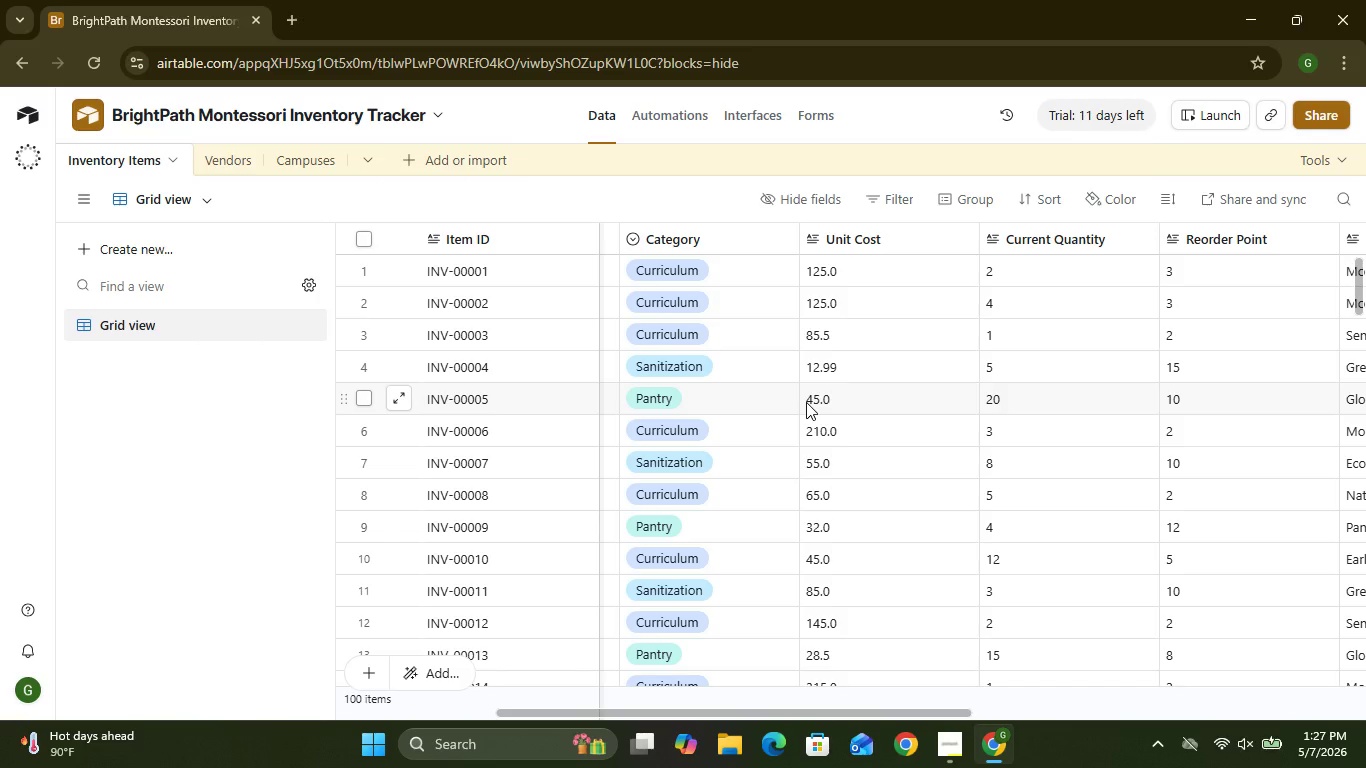 
left_click([962, 242])
 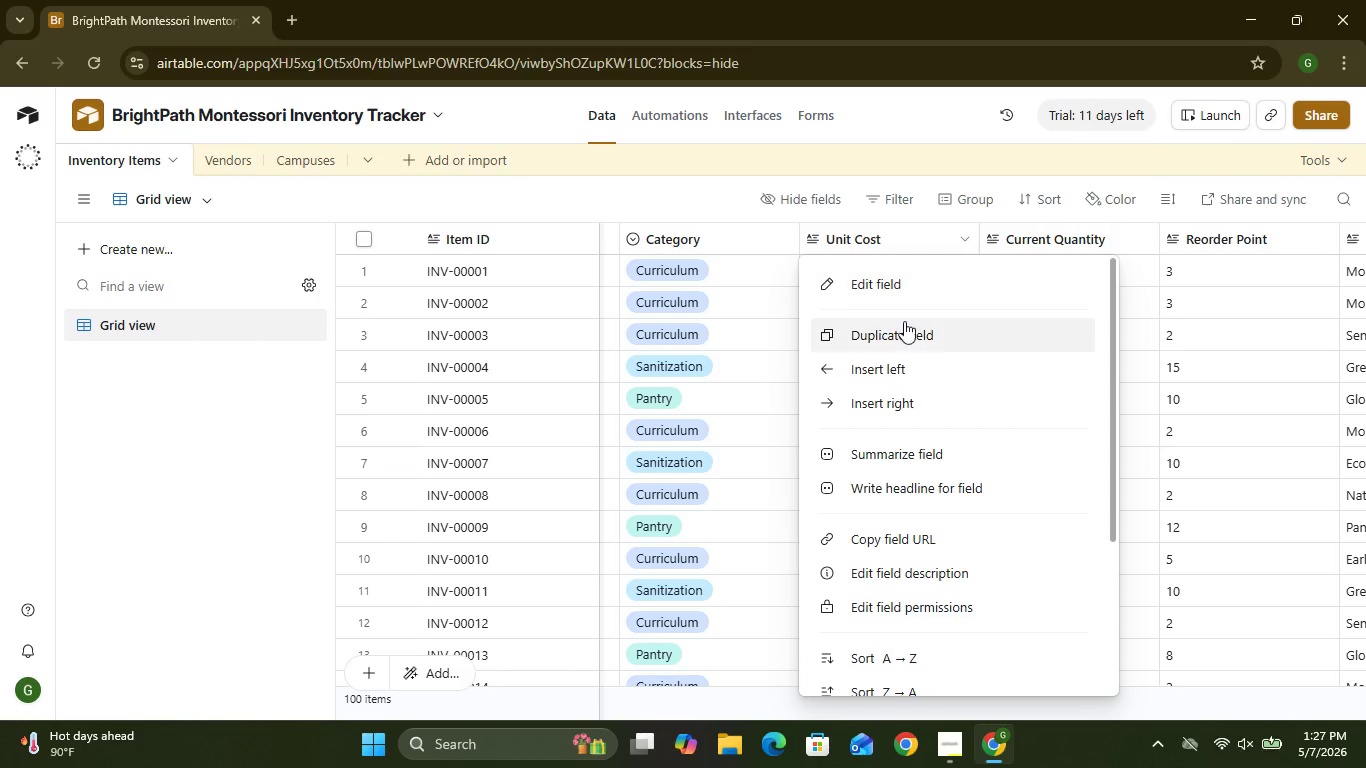 
left_click([889, 283])
 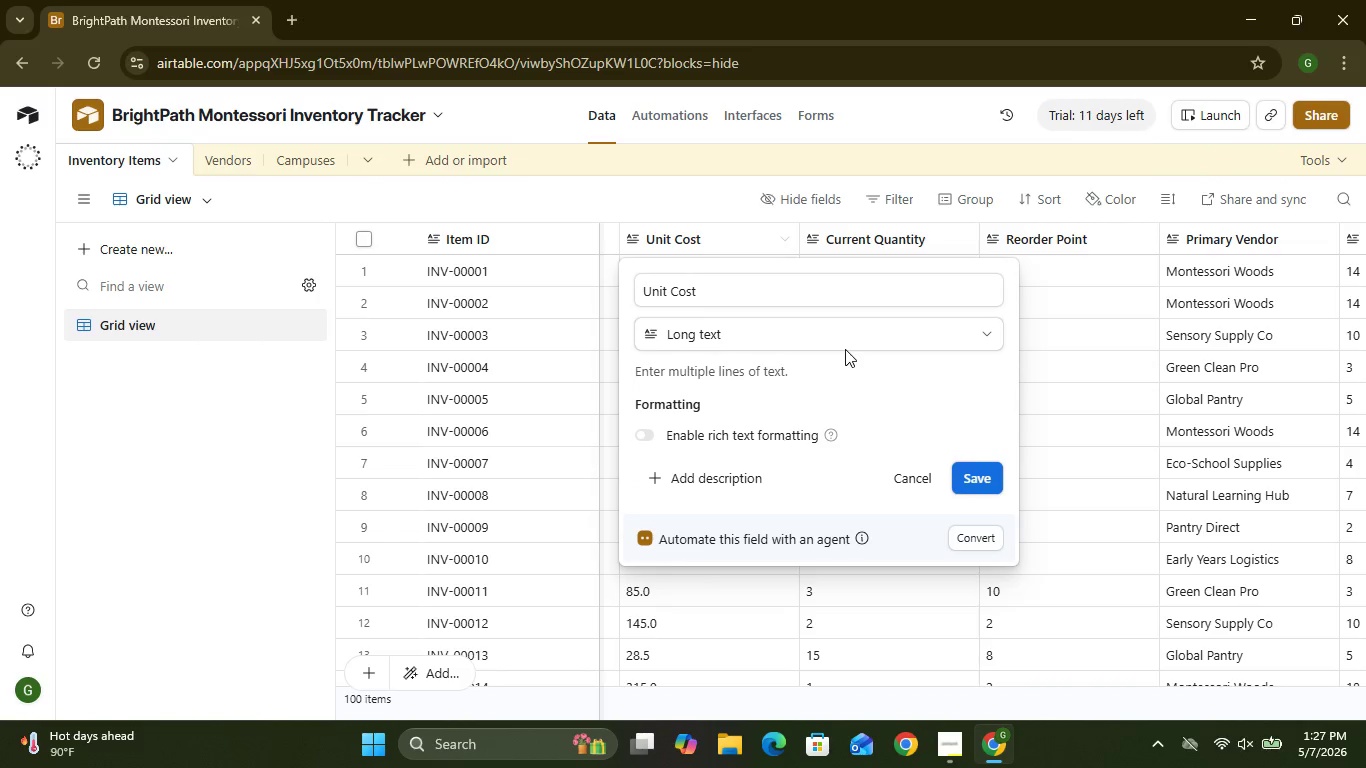 
left_click([832, 331])
 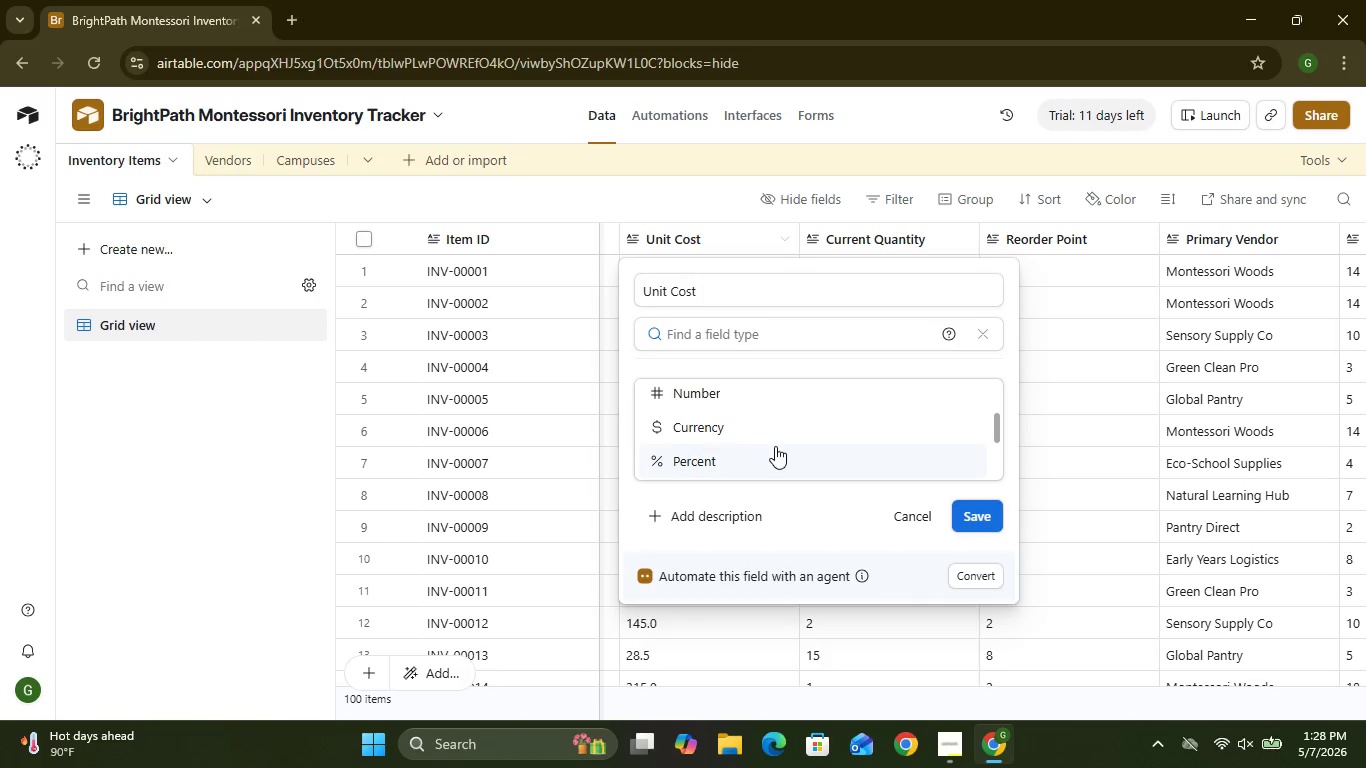 
wait(5.91)
 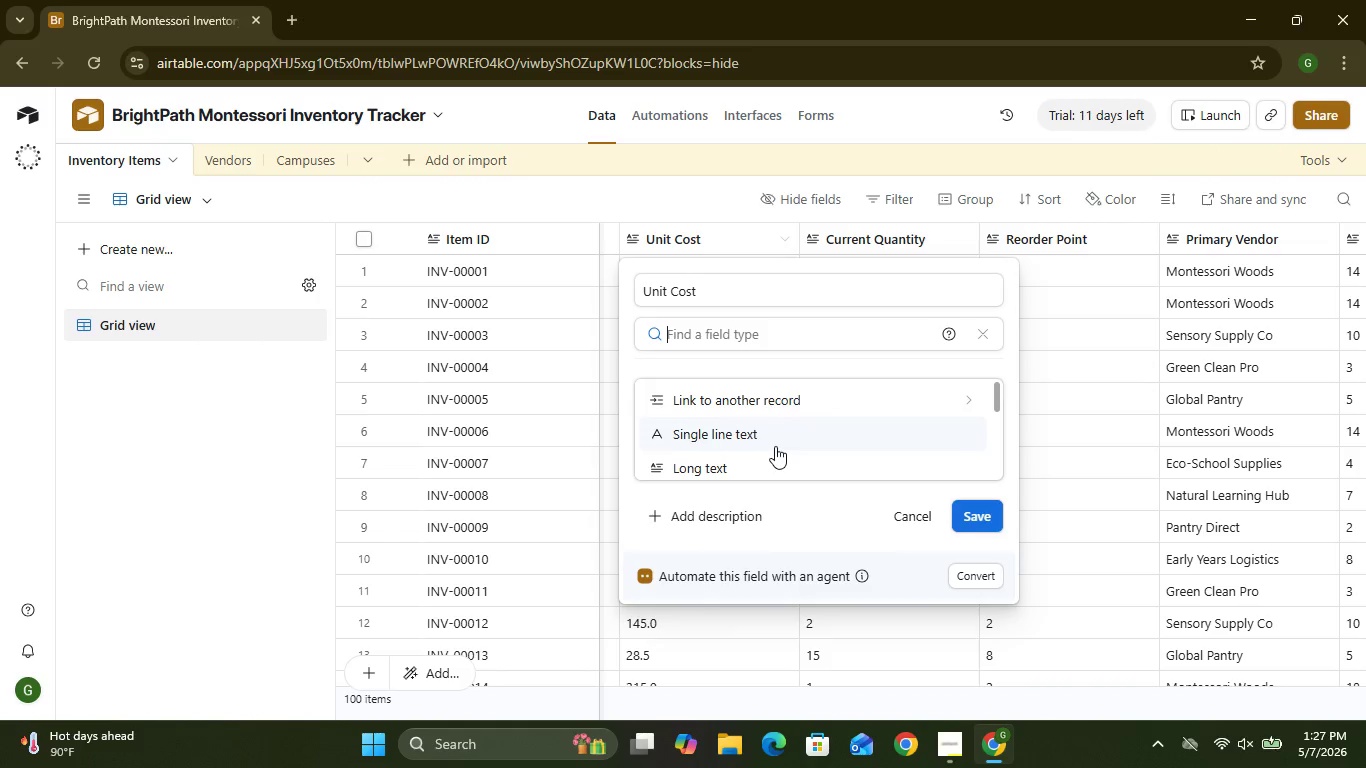 
left_click([720, 407])
 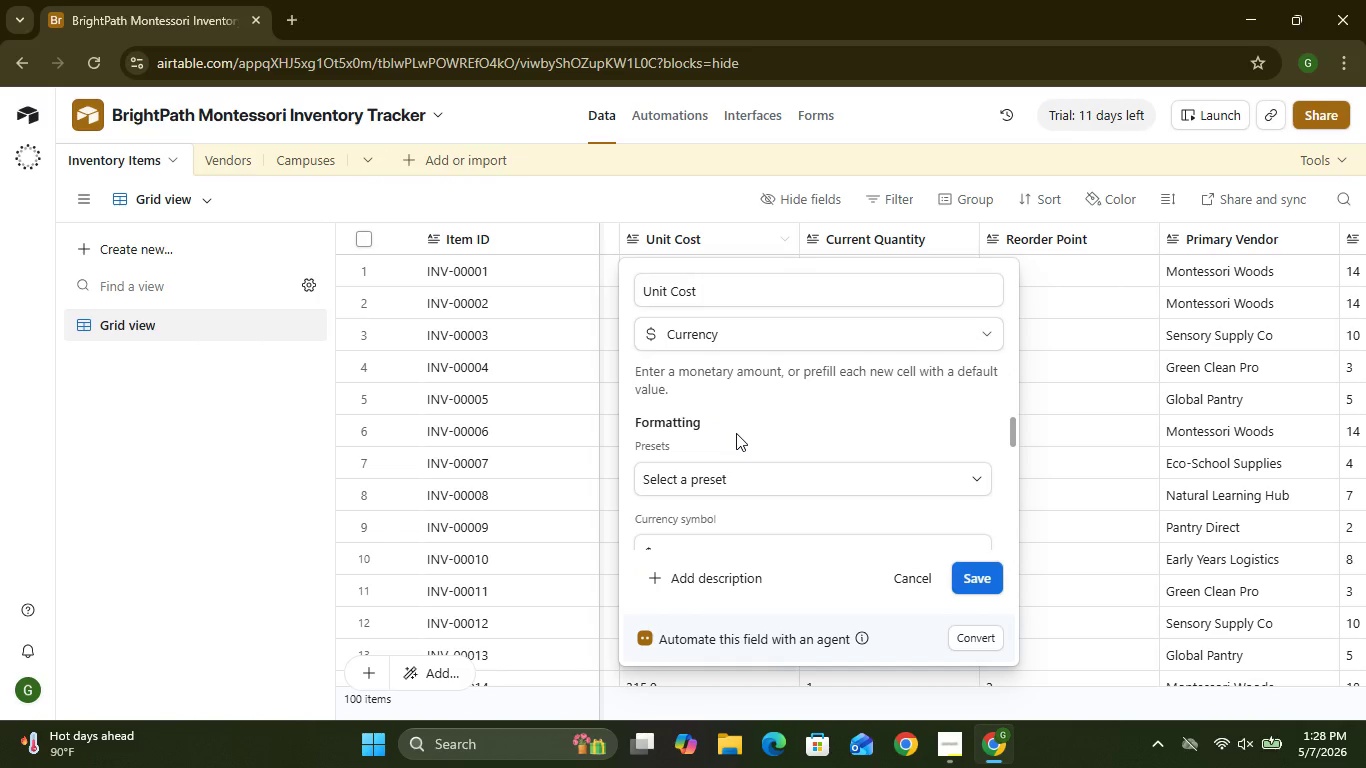 
left_click([740, 481])
 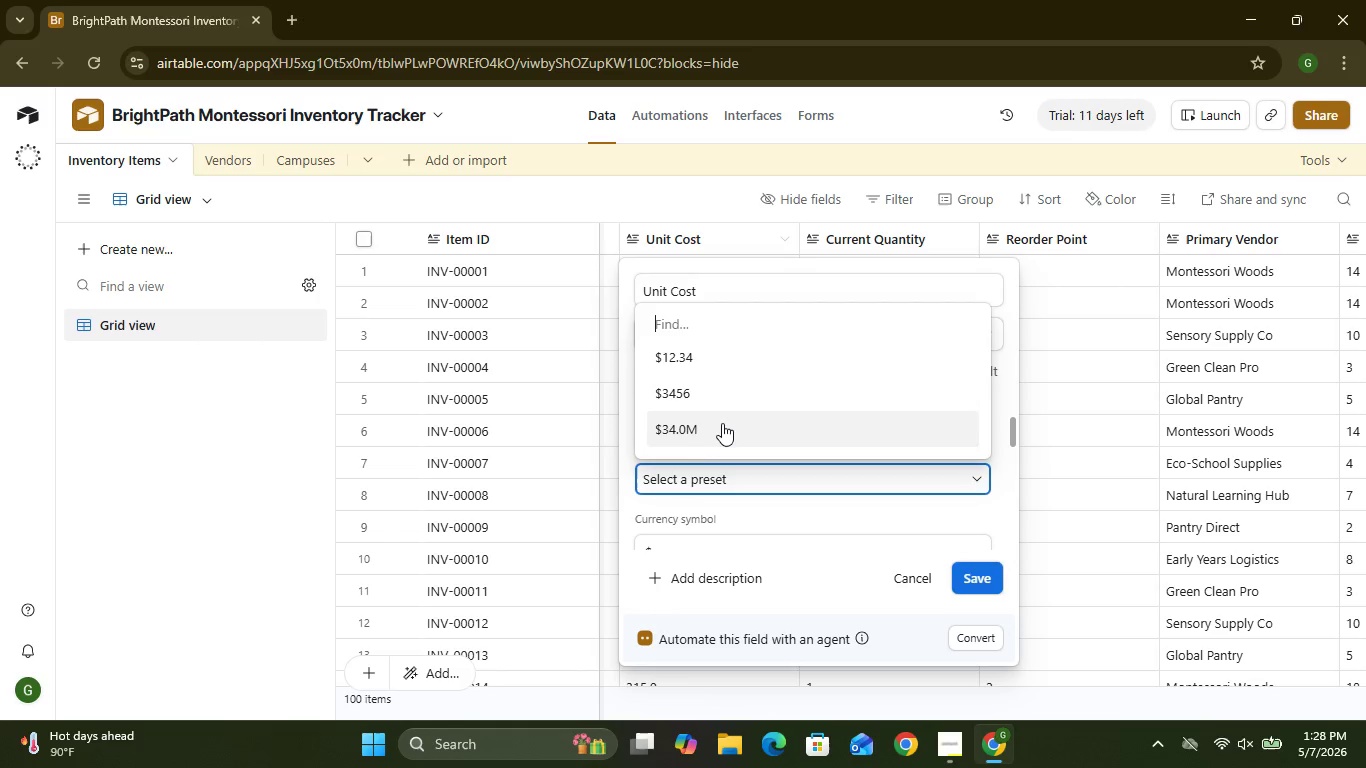 
wait(9.53)
 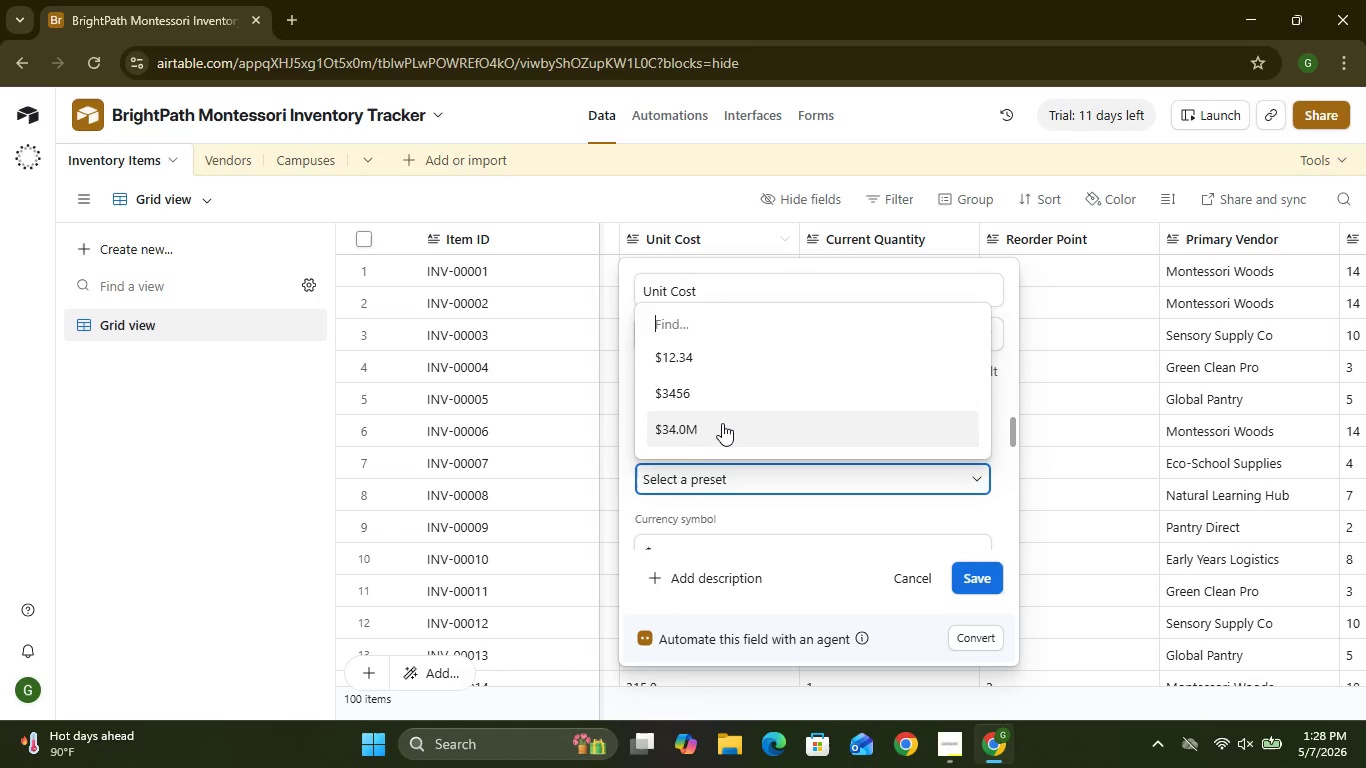 
left_click([686, 357])
 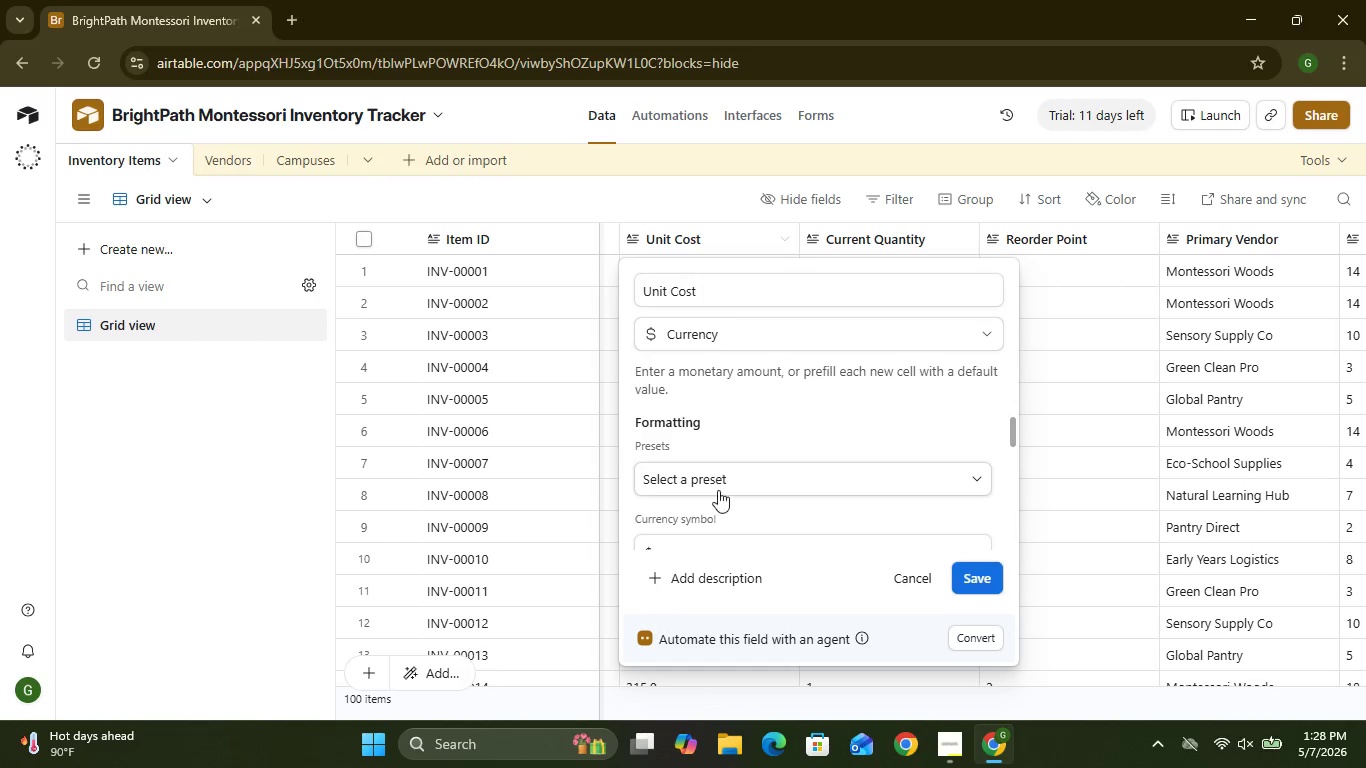 
mouse_move([743, 520])
 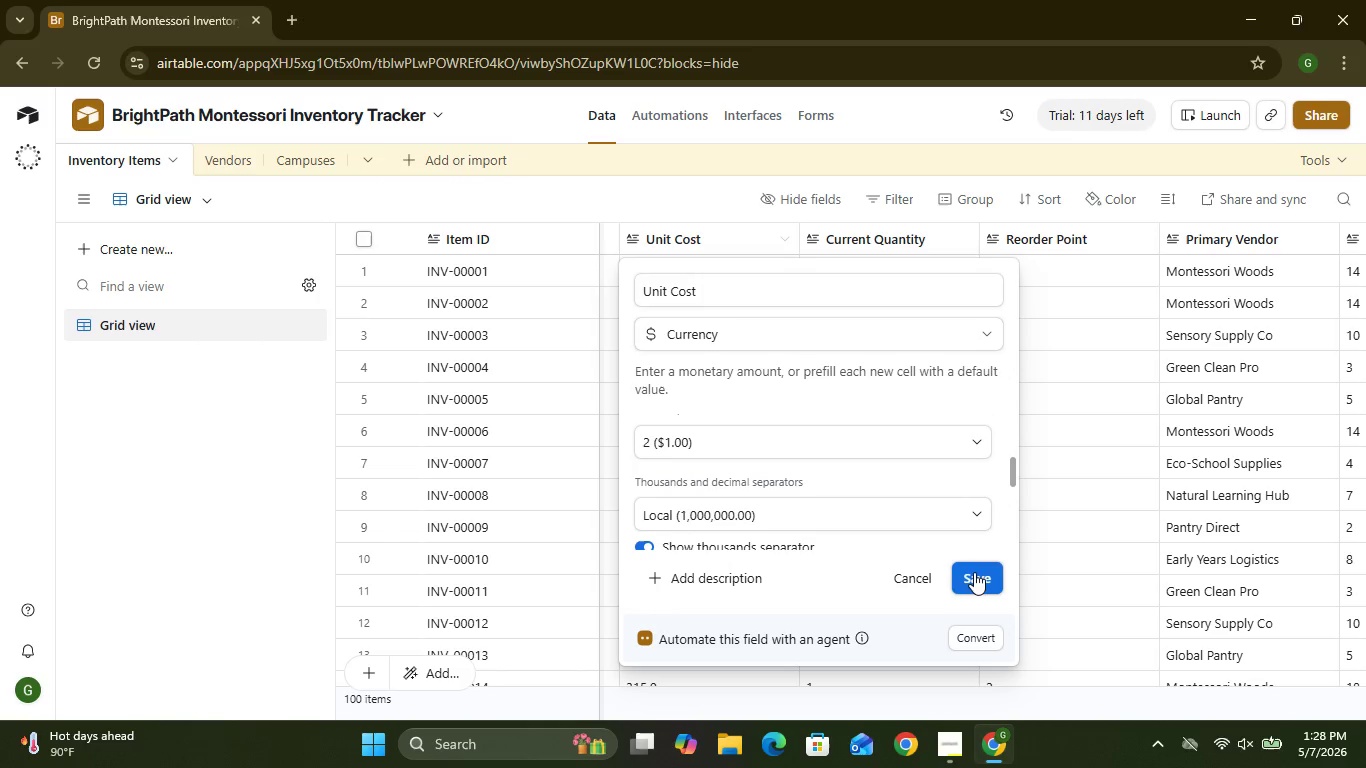 
left_click([974, 575])
 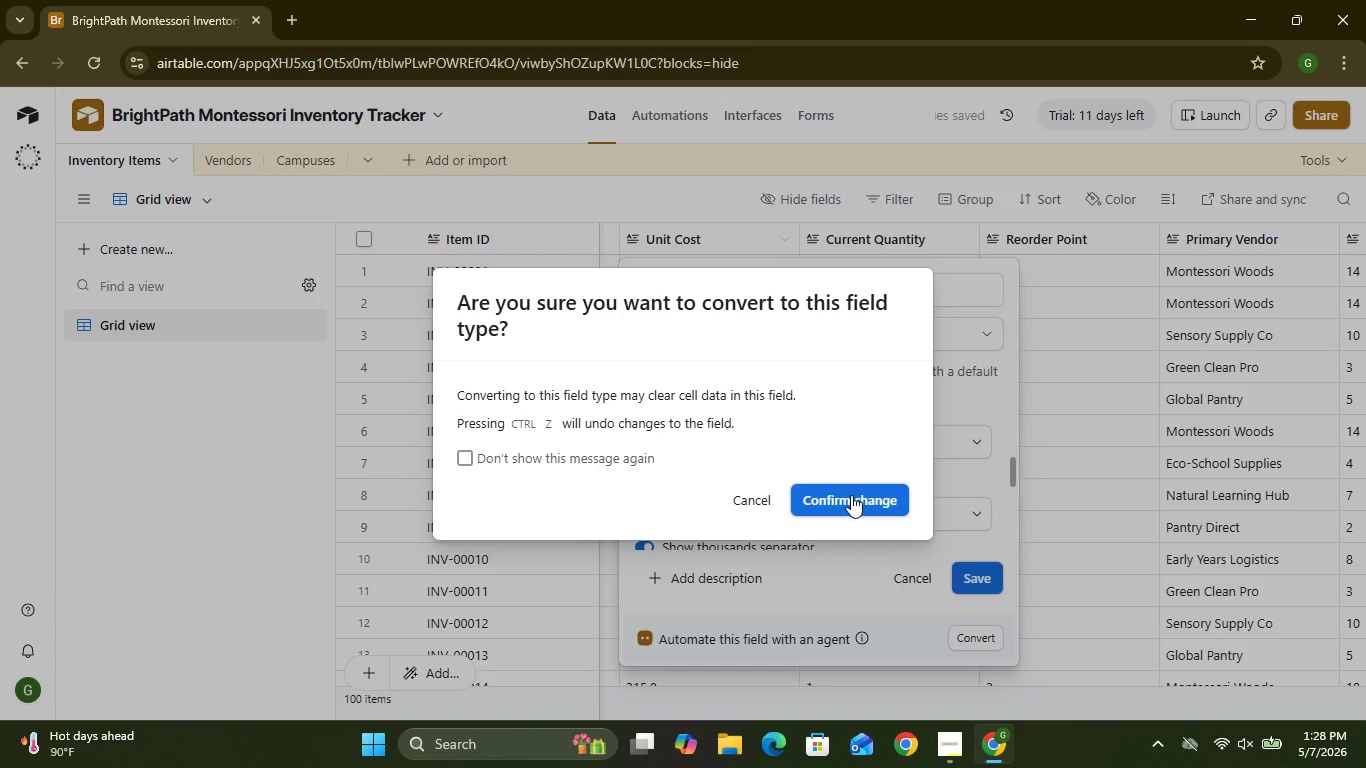 
left_click([851, 495])
 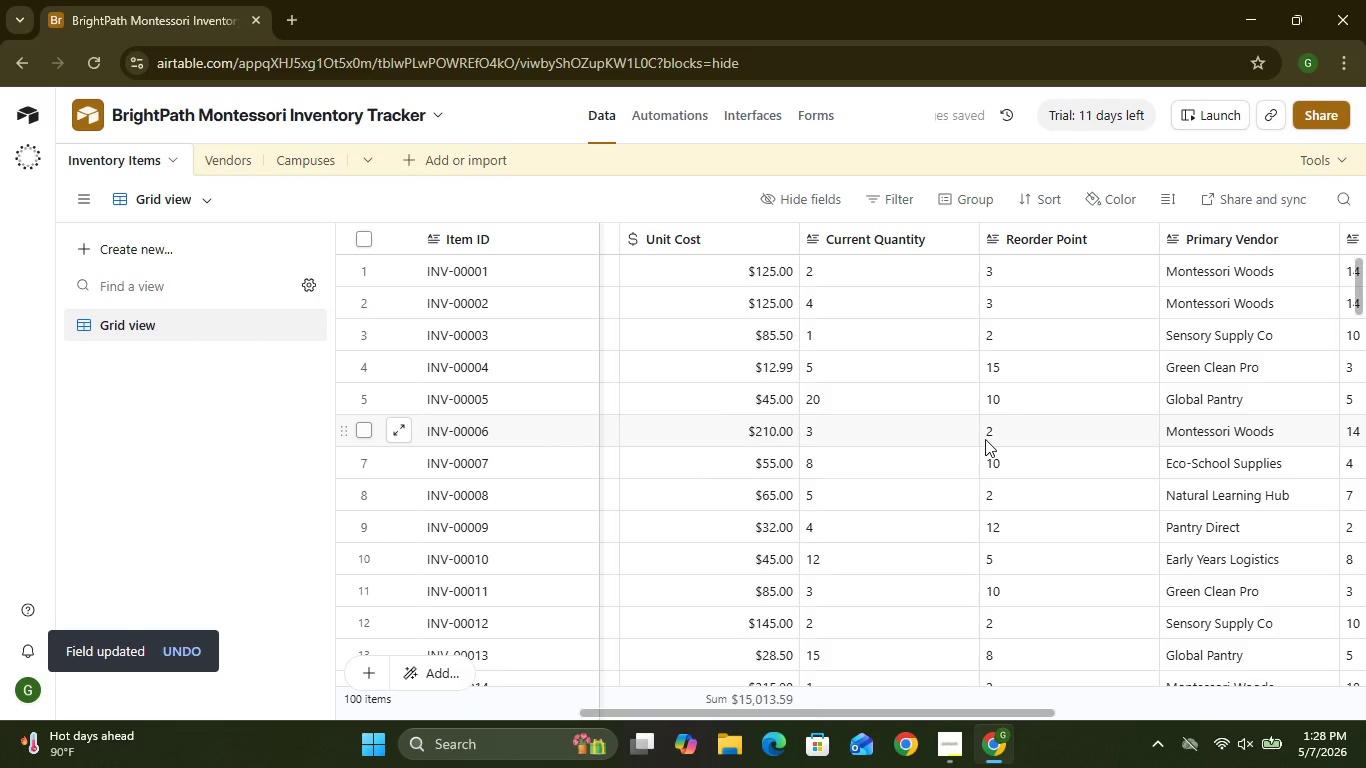 
wait(6.37)
 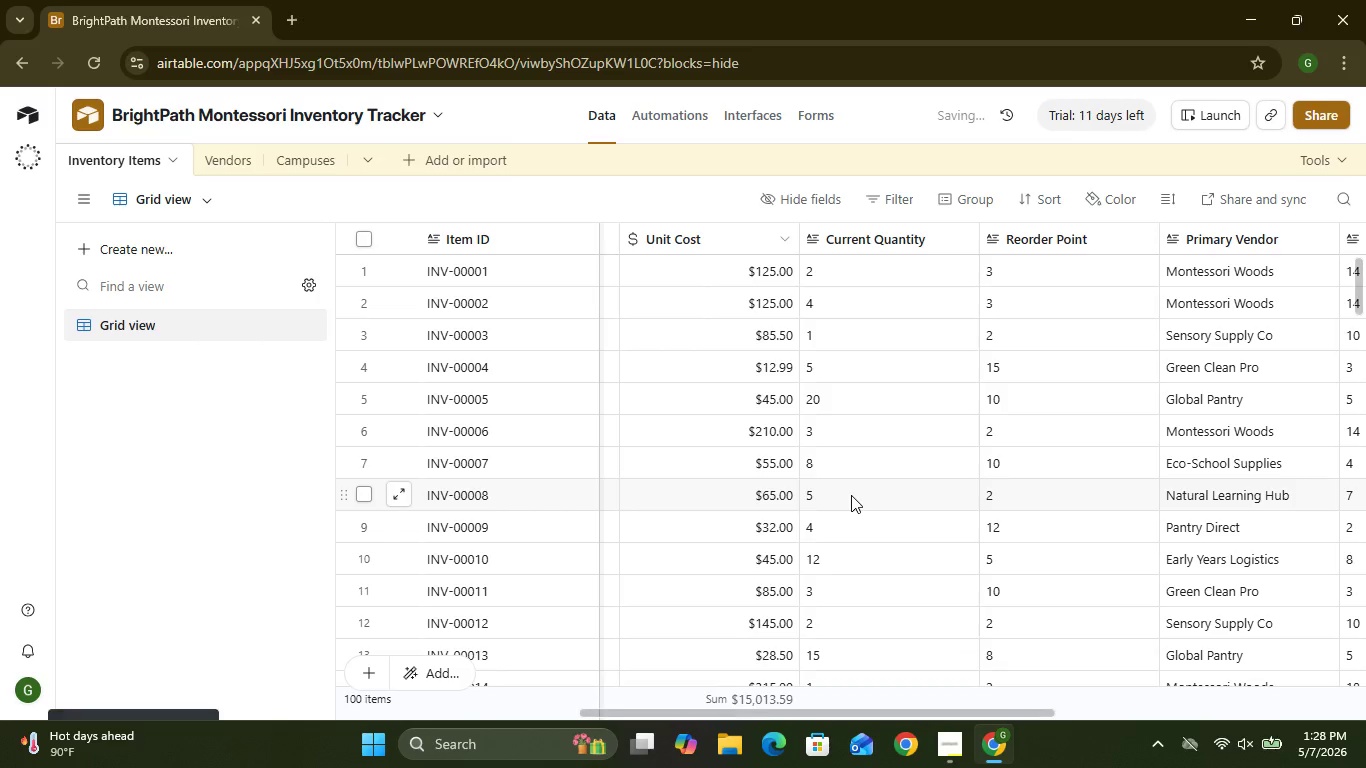 
mouse_move([902, 292])
 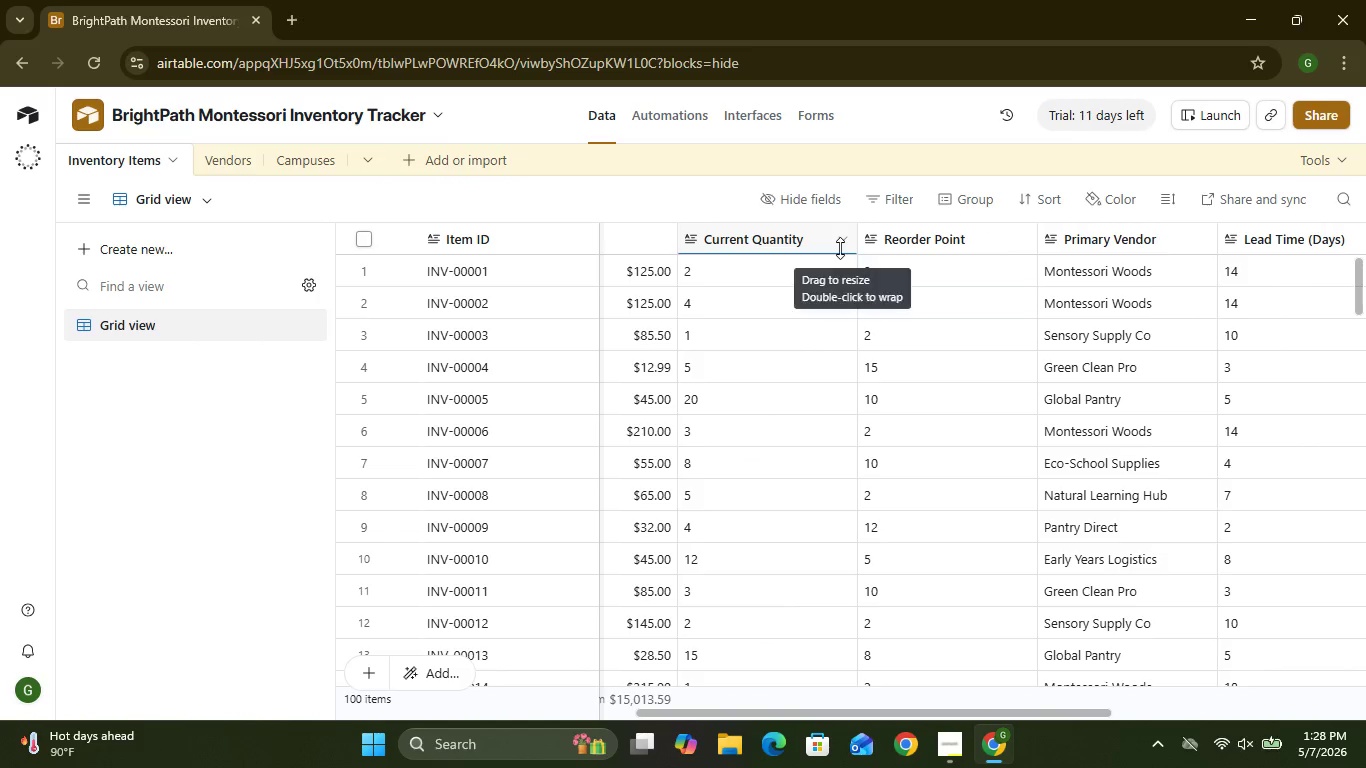 
wait(5.25)
 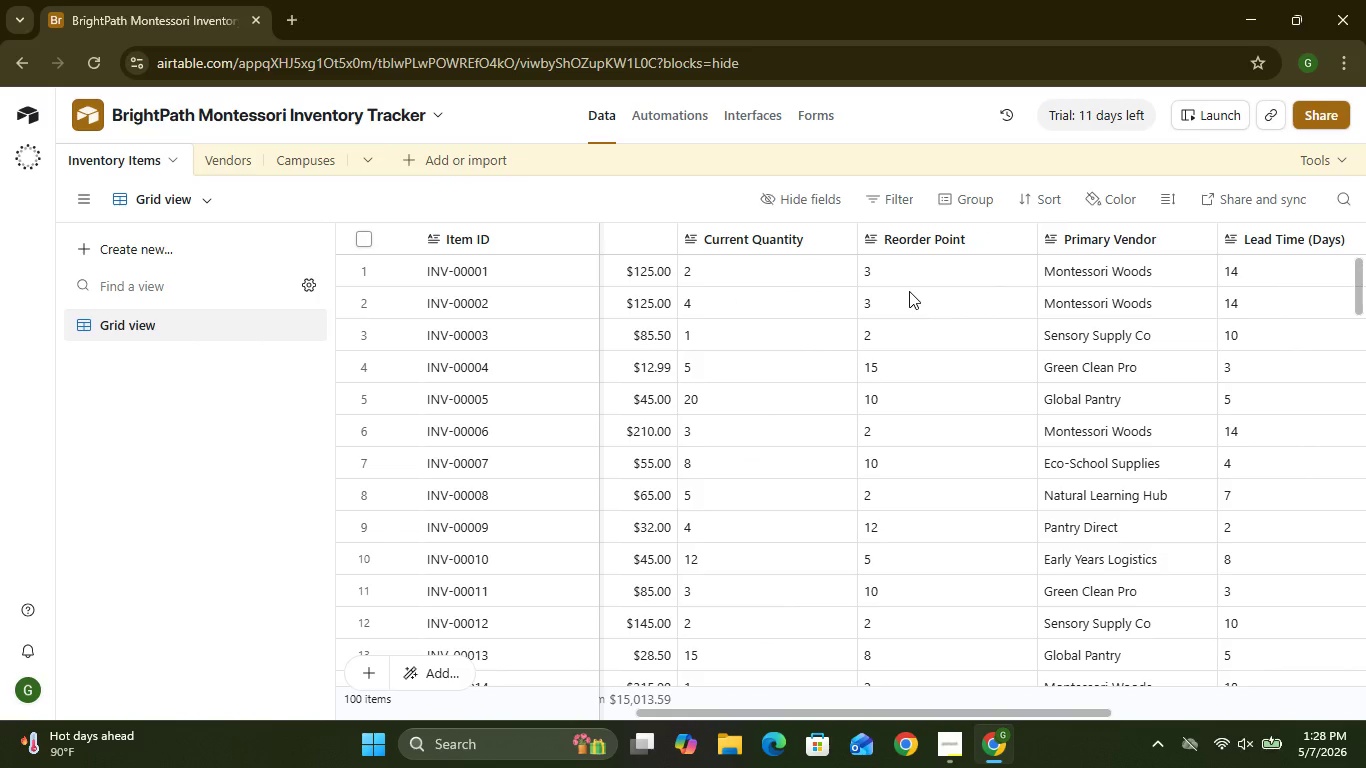 
left_click([844, 238])
 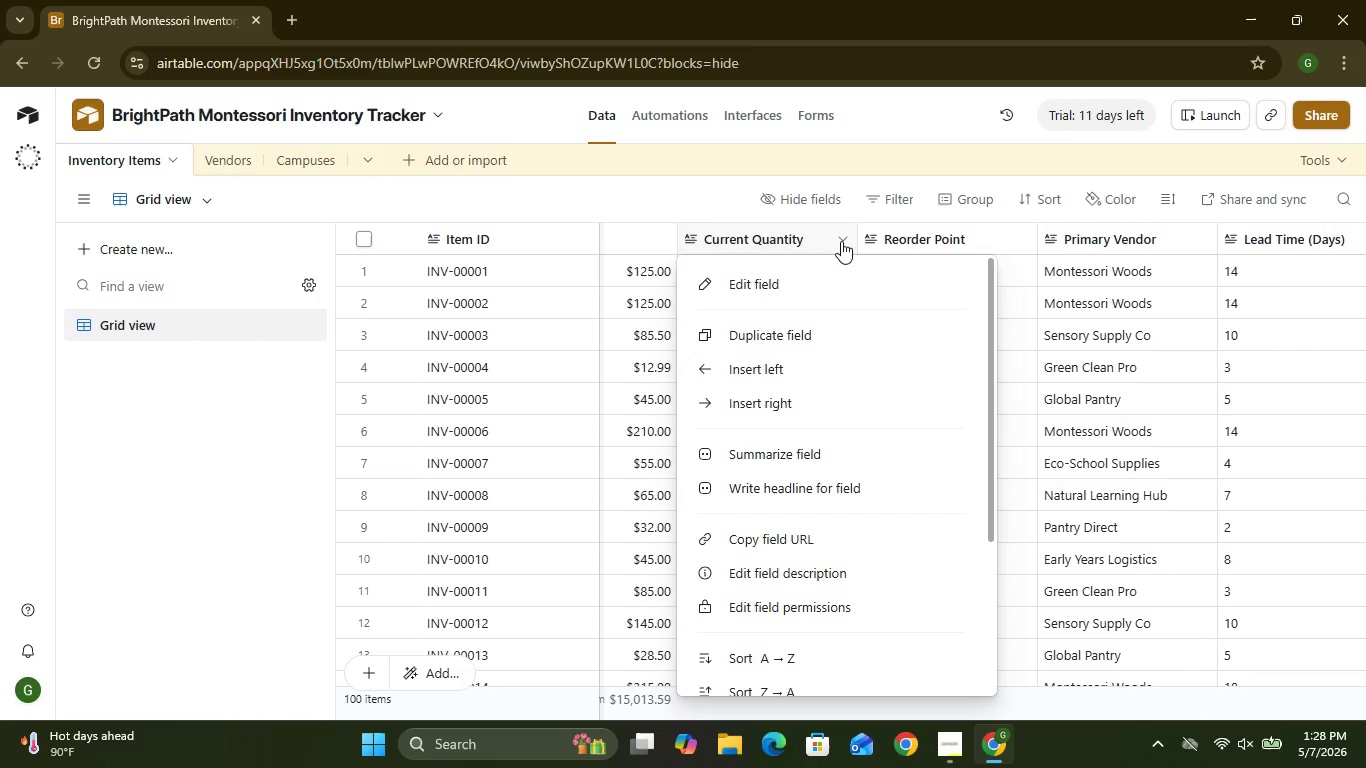 
left_click([790, 287])
 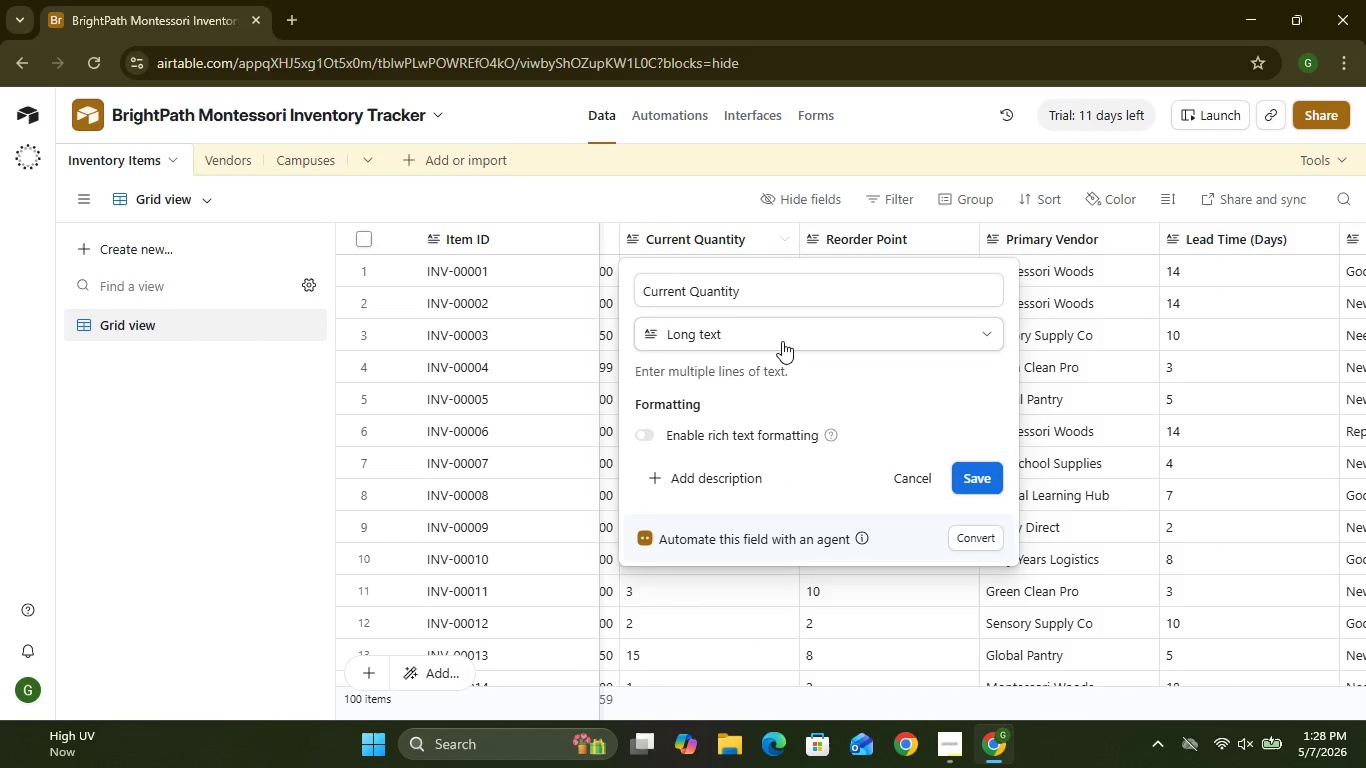 
left_click([782, 341])
 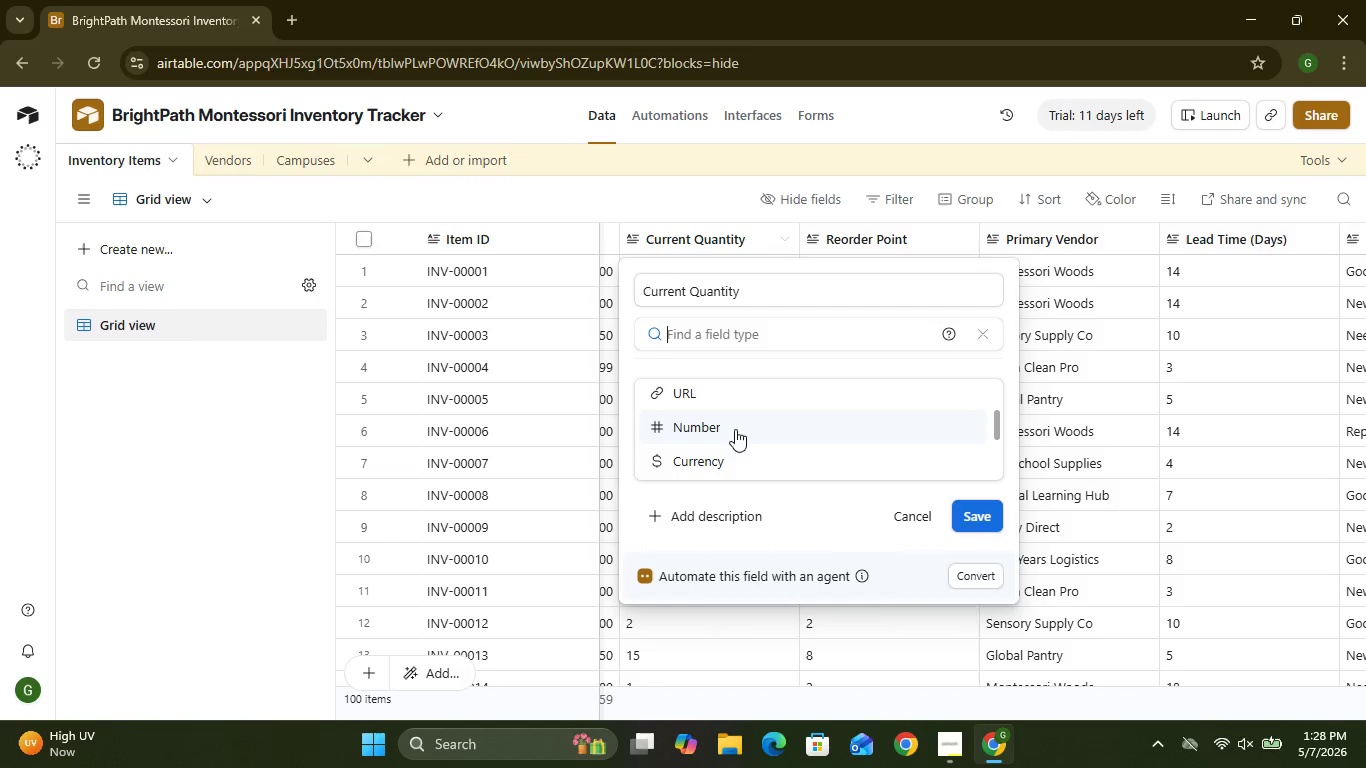 
wait(7.41)
 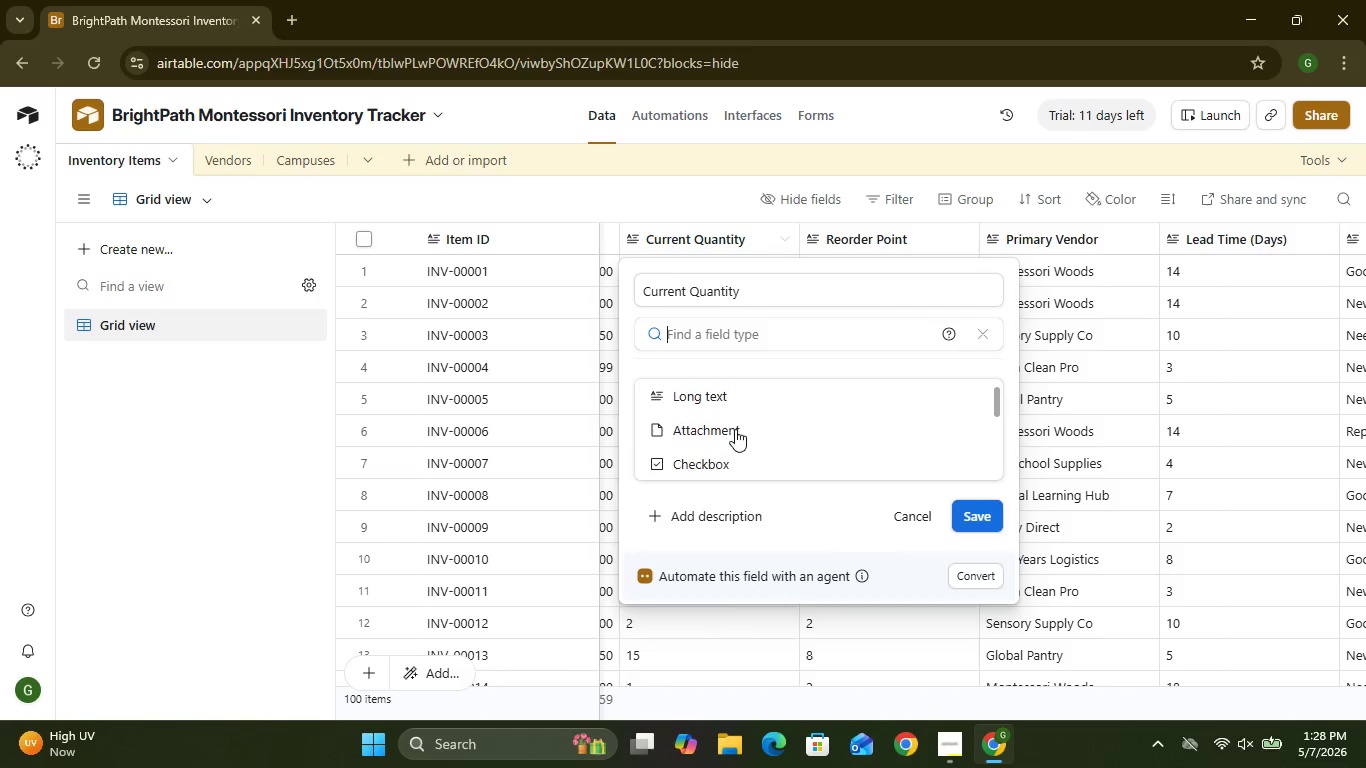 
left_click([735, 429])
 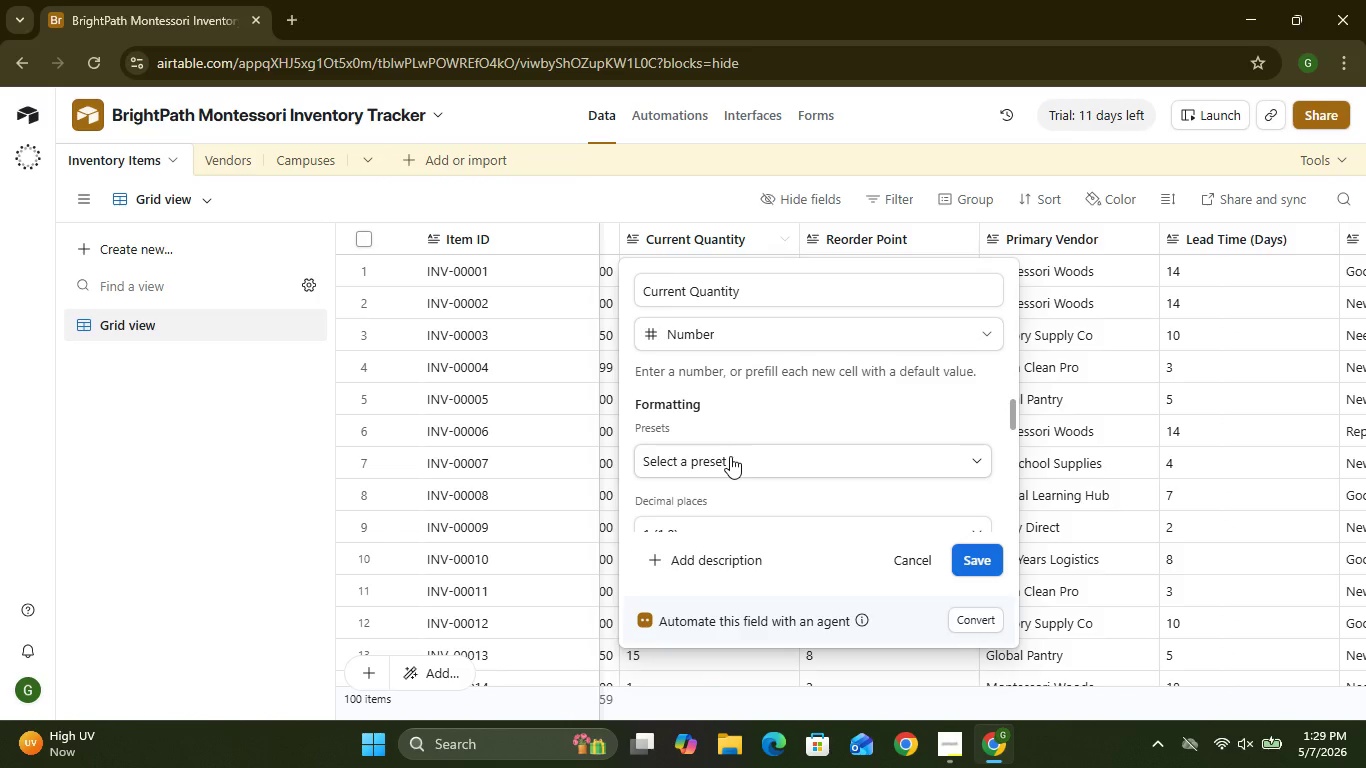 
left_click([730, 456])
 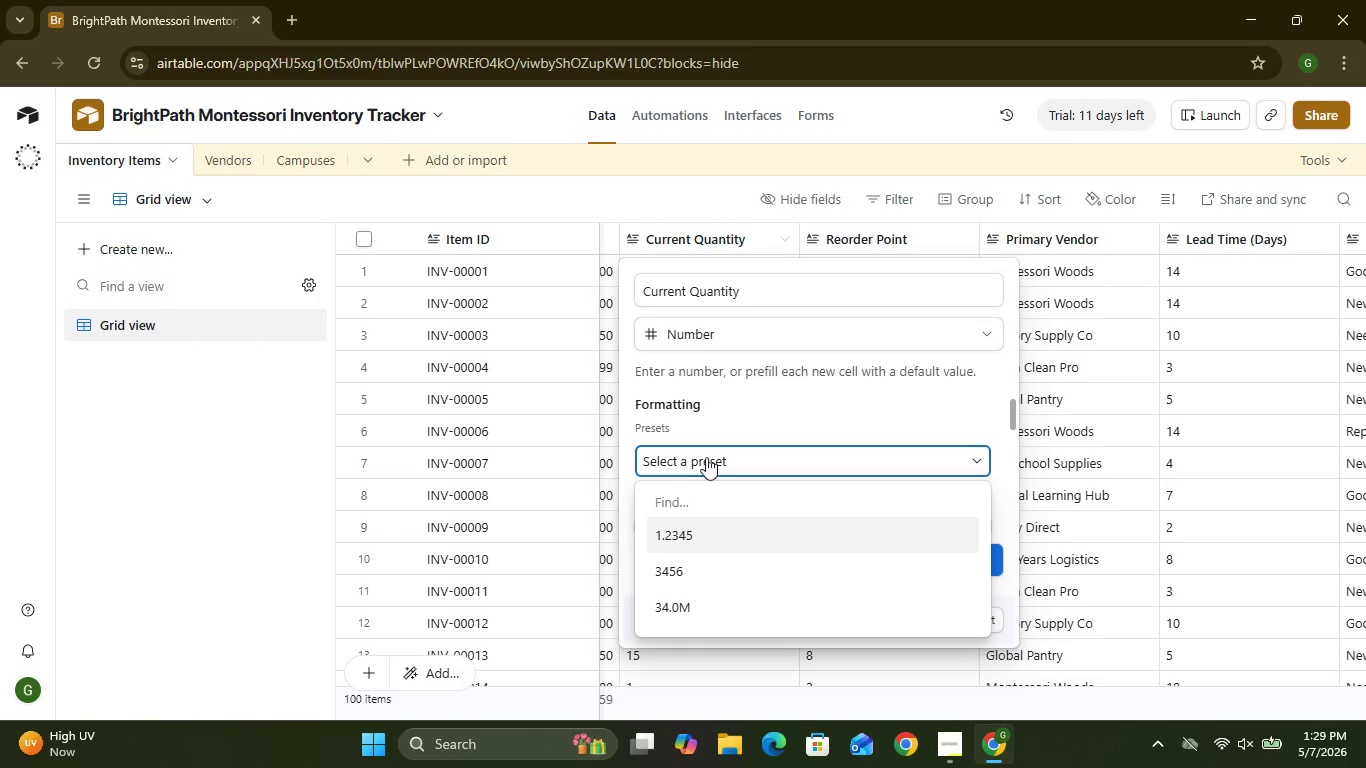 
left_click([710, 452])
 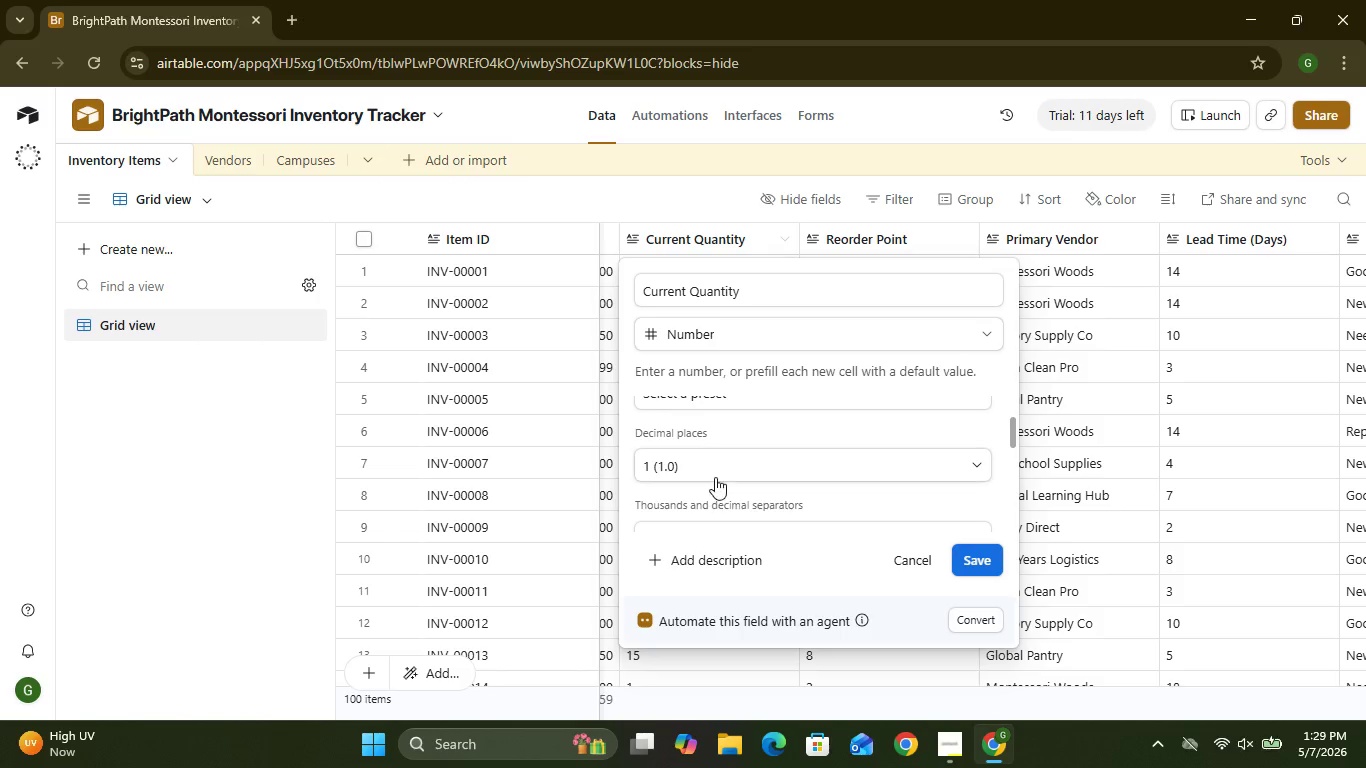 
left_click([715, 465])
 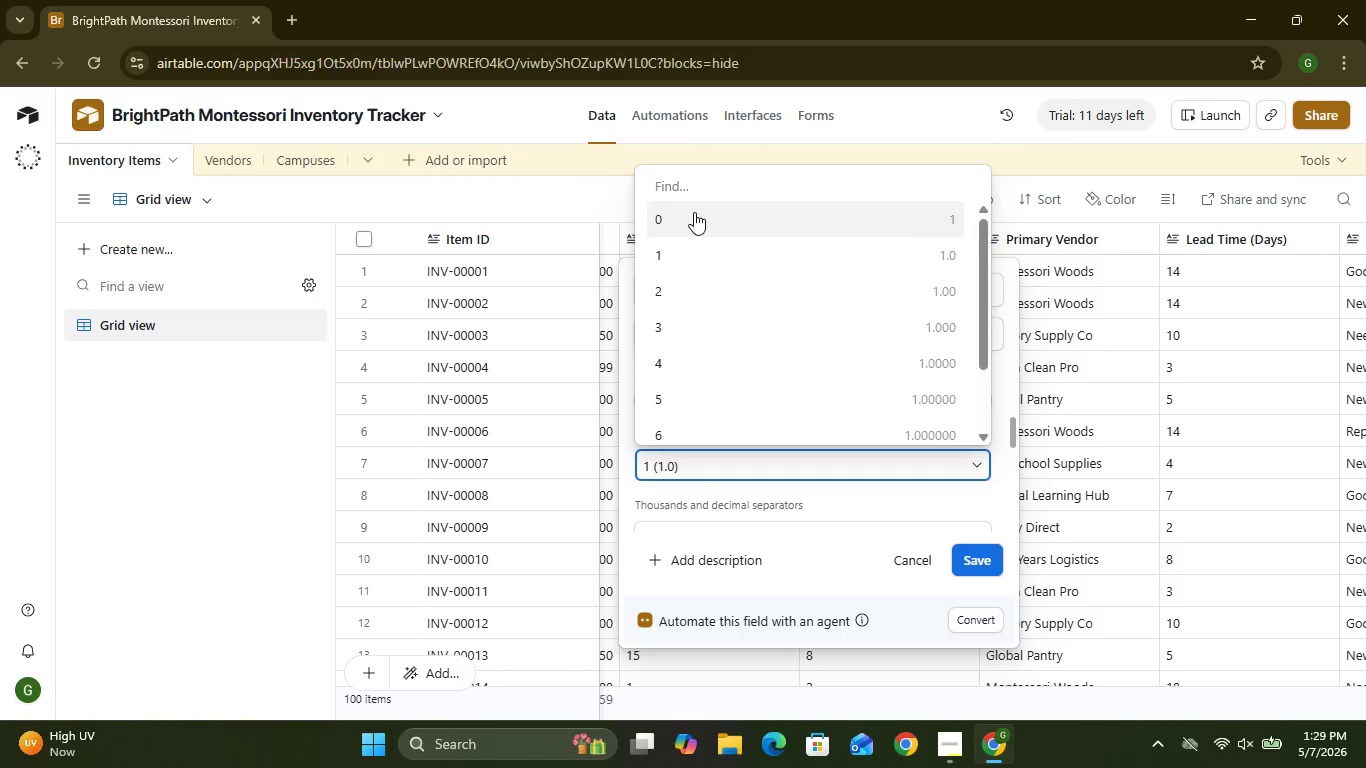 
left_click([694, 212])
 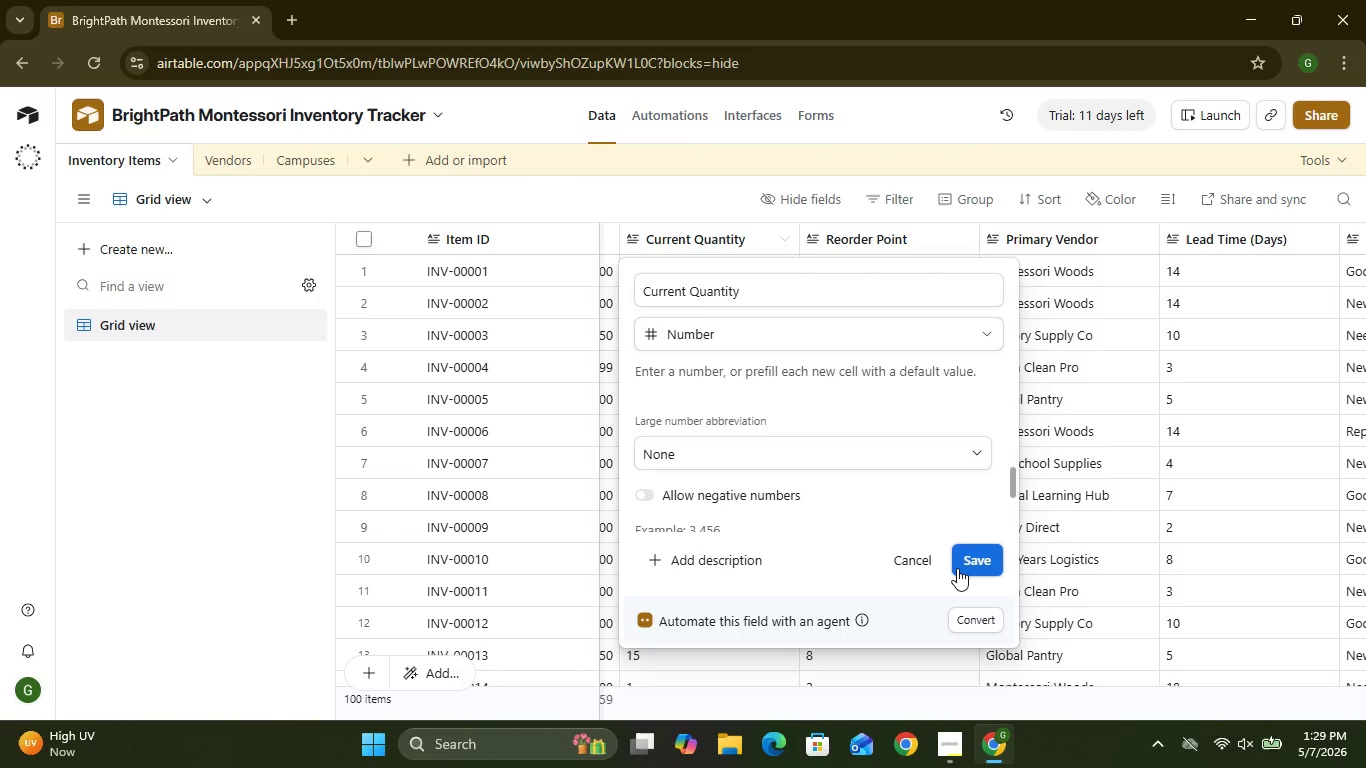 
left_click([958, 568])
 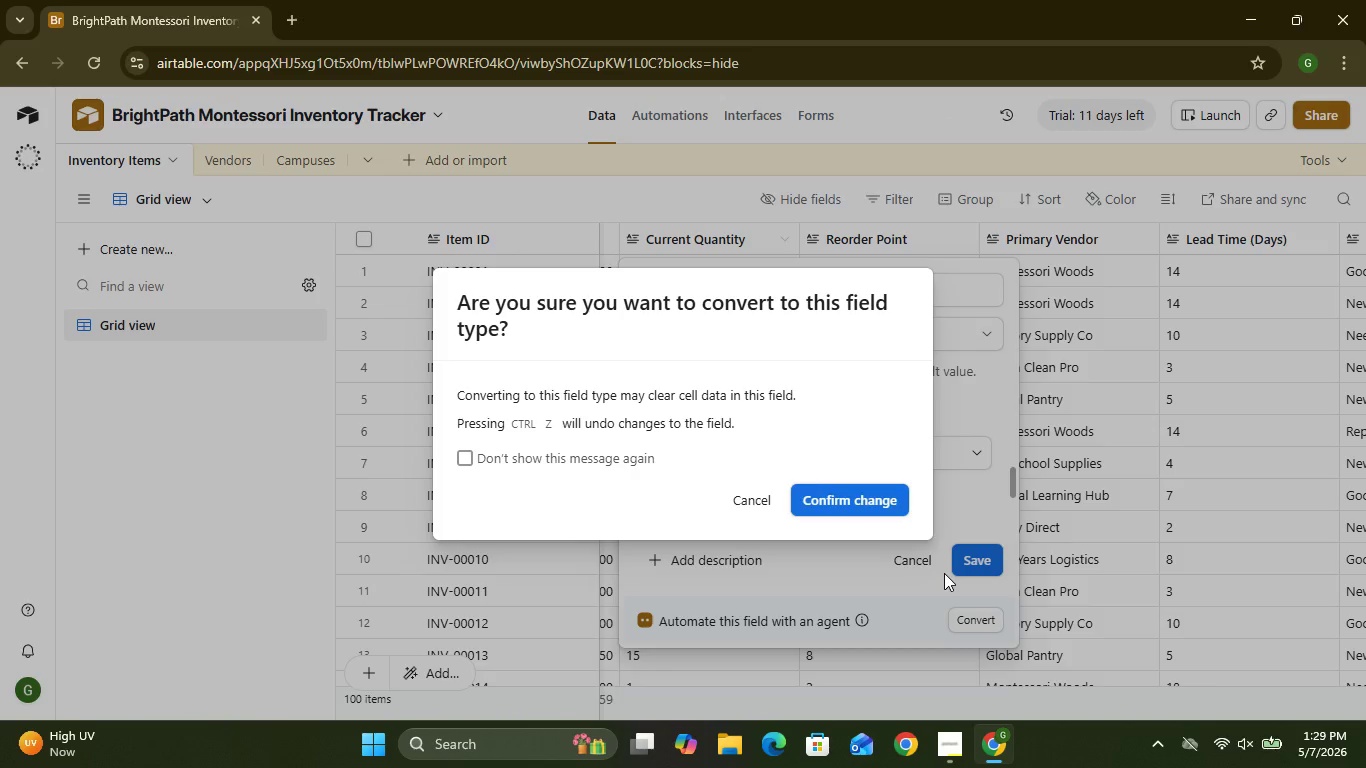 
wait(17.53)
 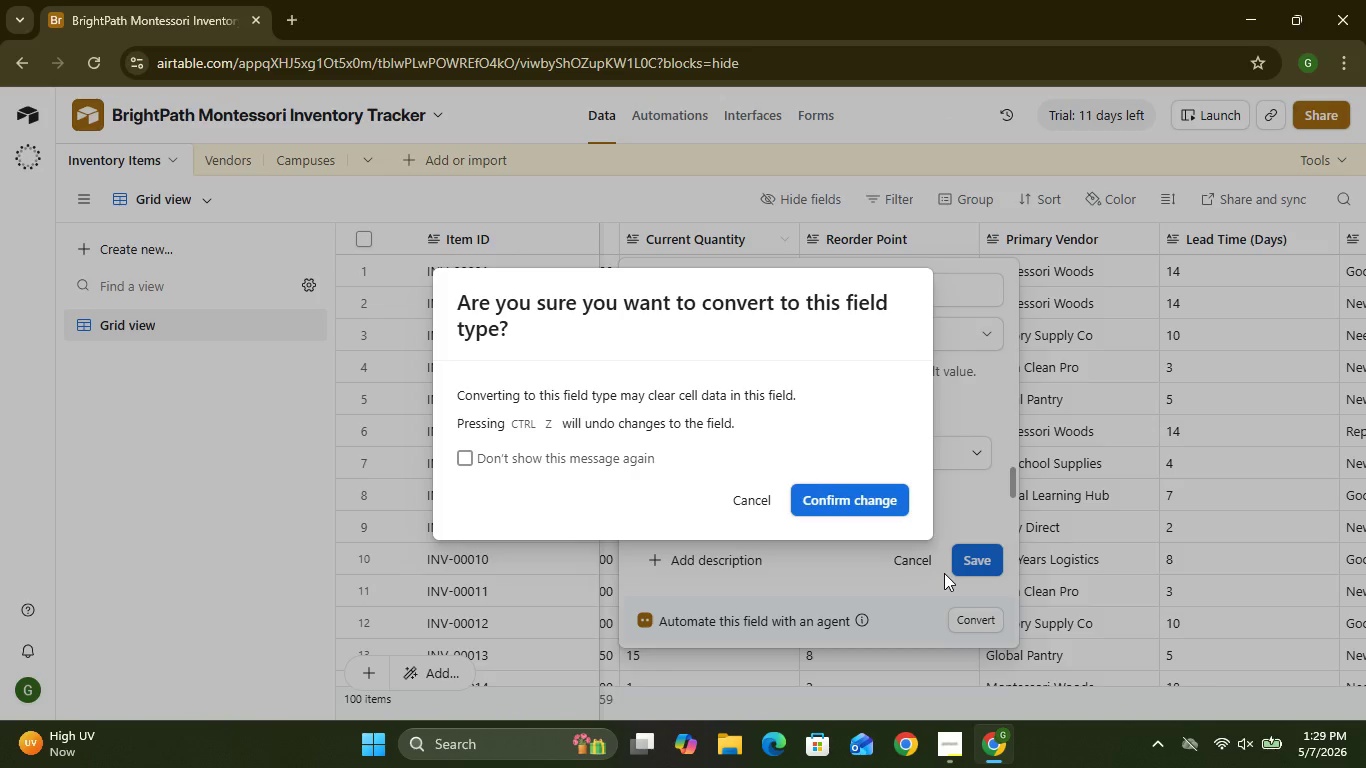 
left_click([847, 509])
 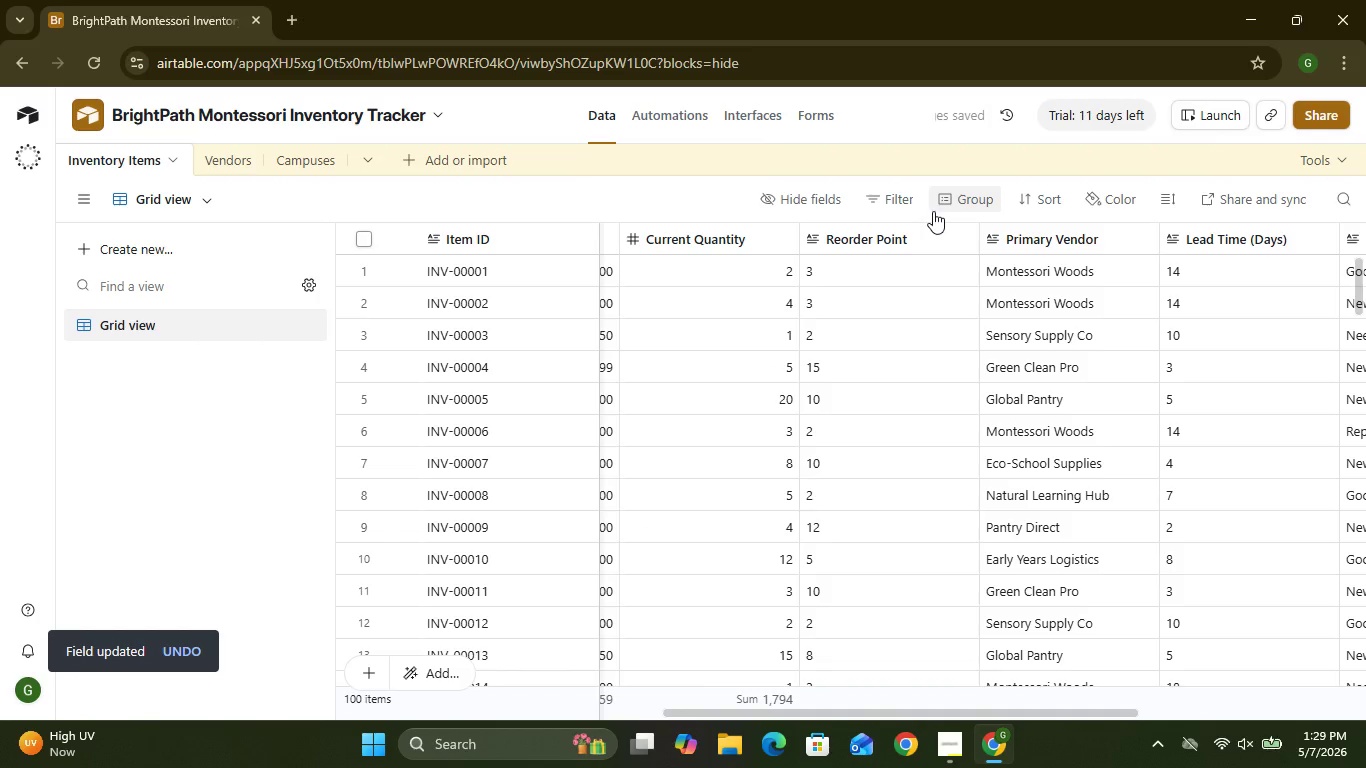 
wait(9.81)
 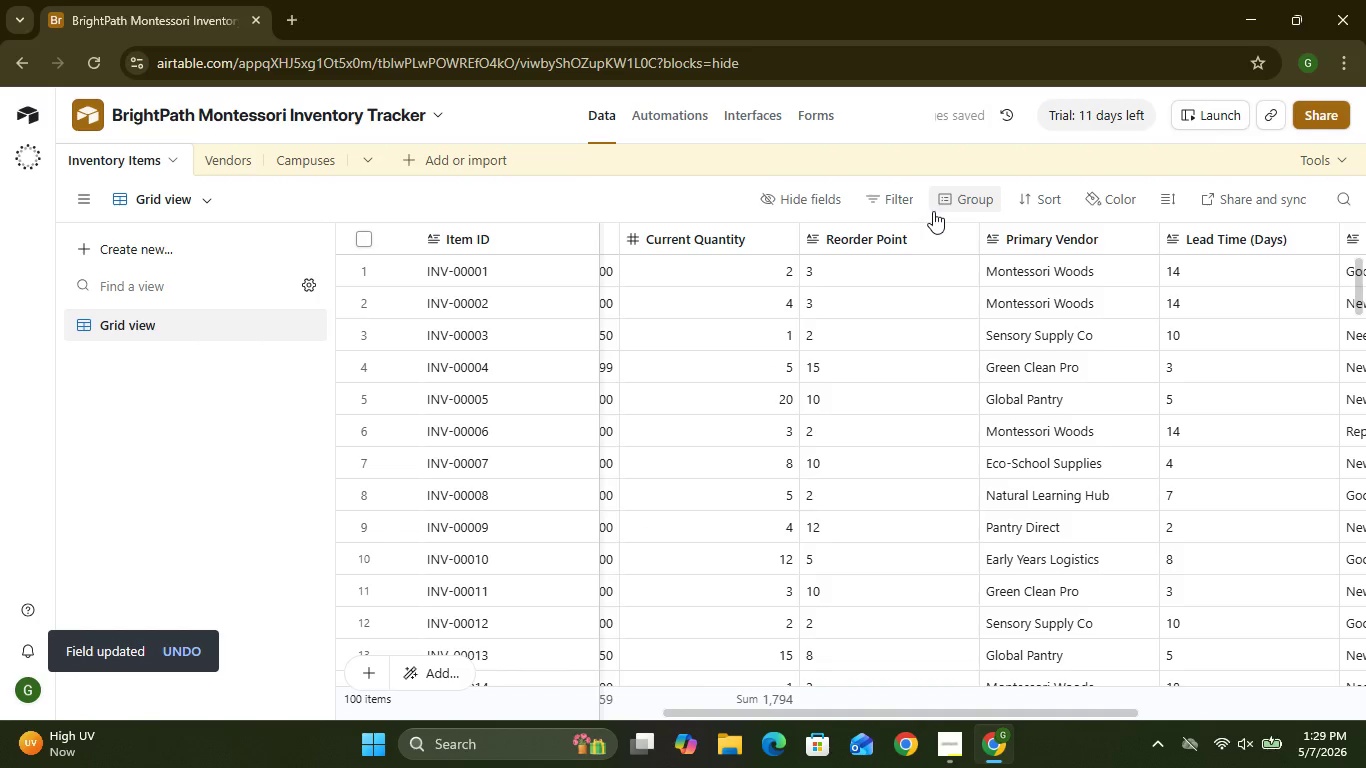 
left_click([962, 241])
 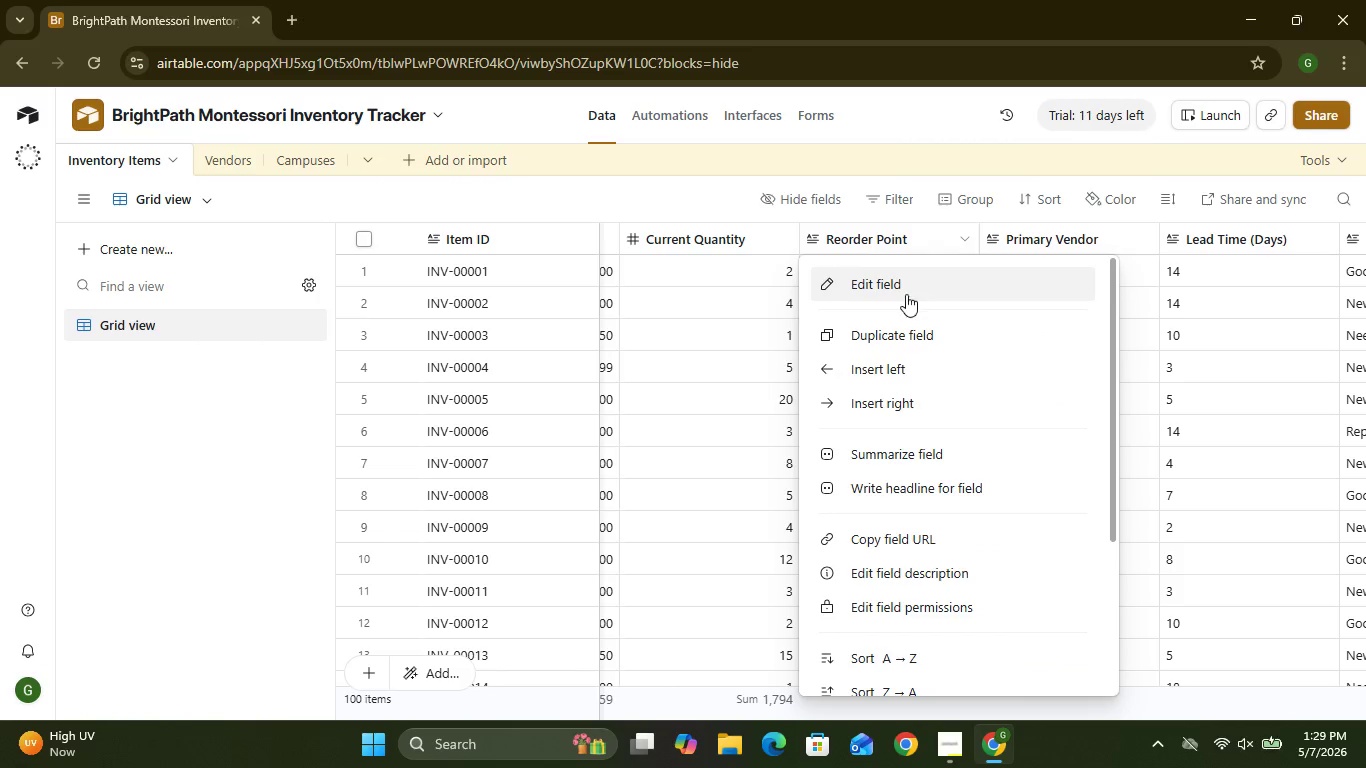 
left_click([906, 294])
 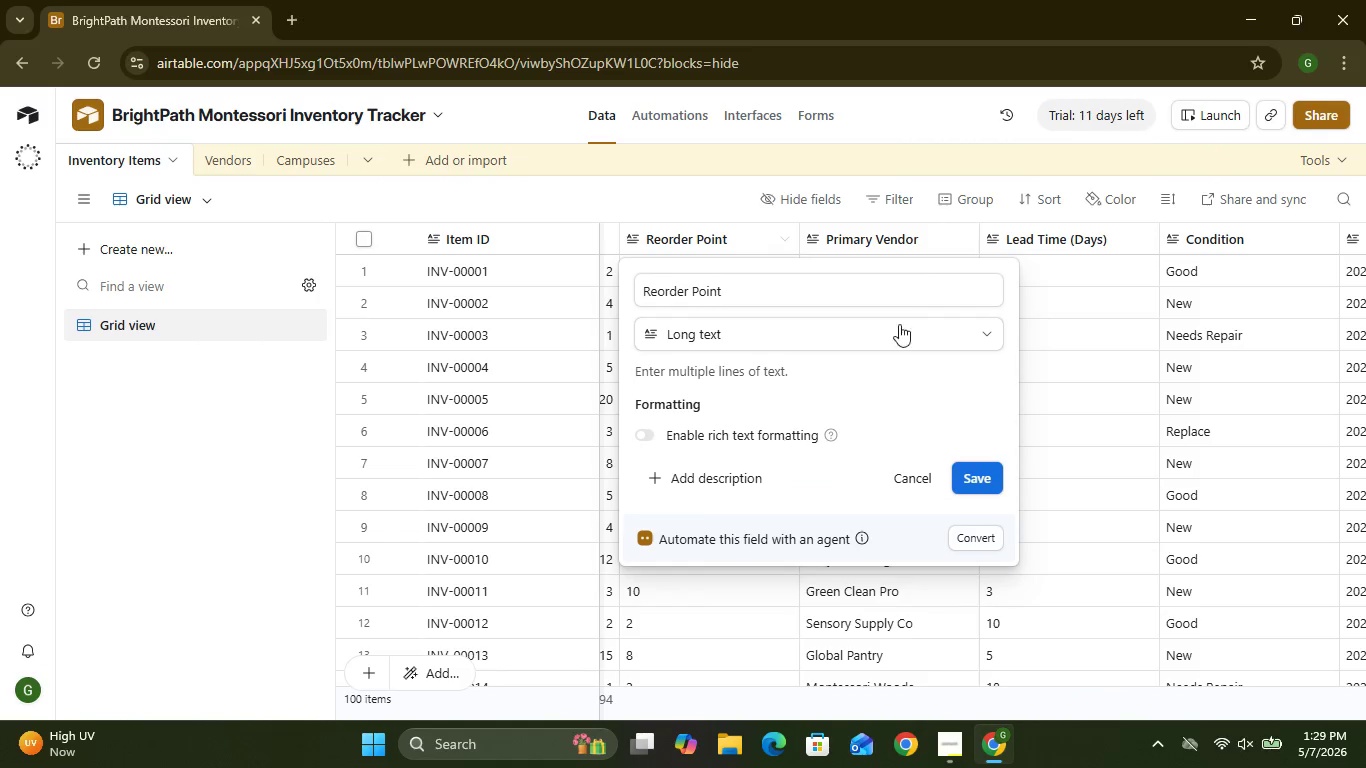 
left_click([848, 332])
 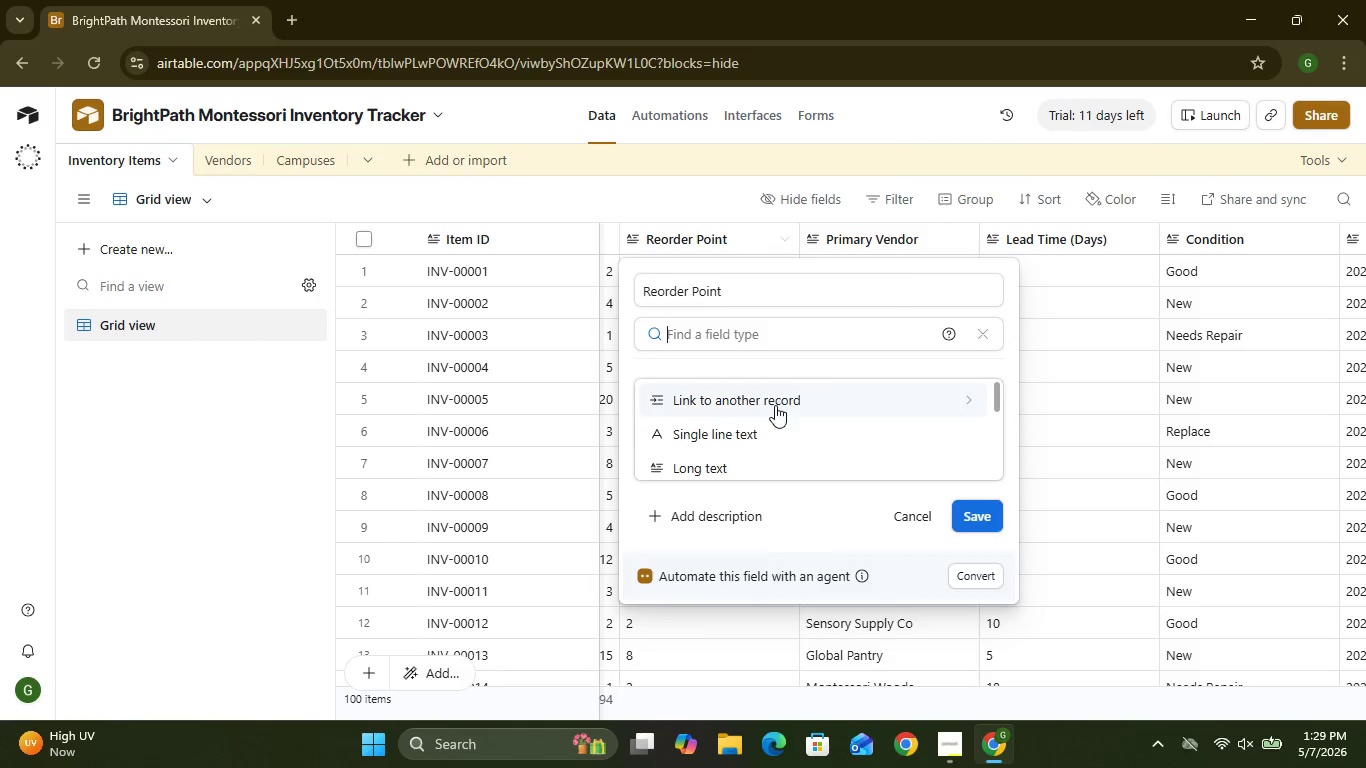 
mouse_move([738, 439])
 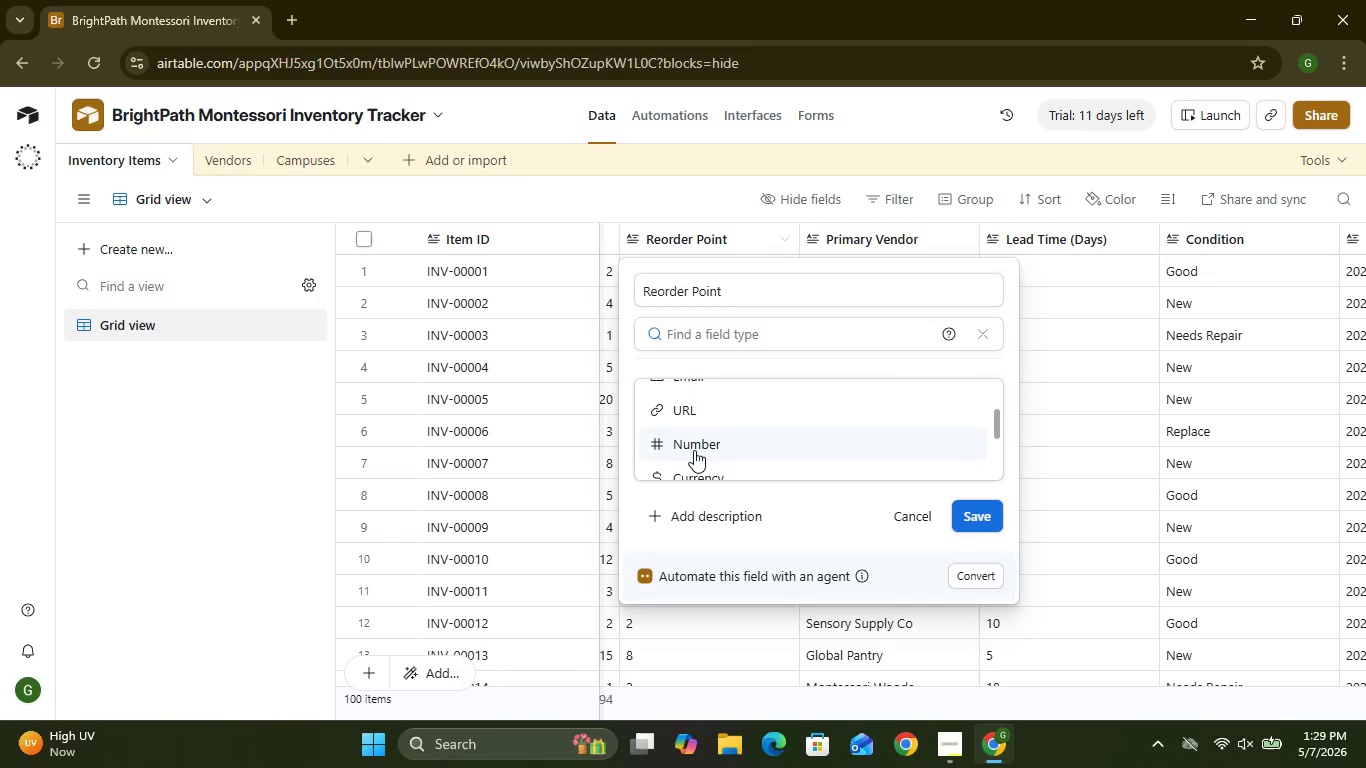 
left_click([694, 450])
 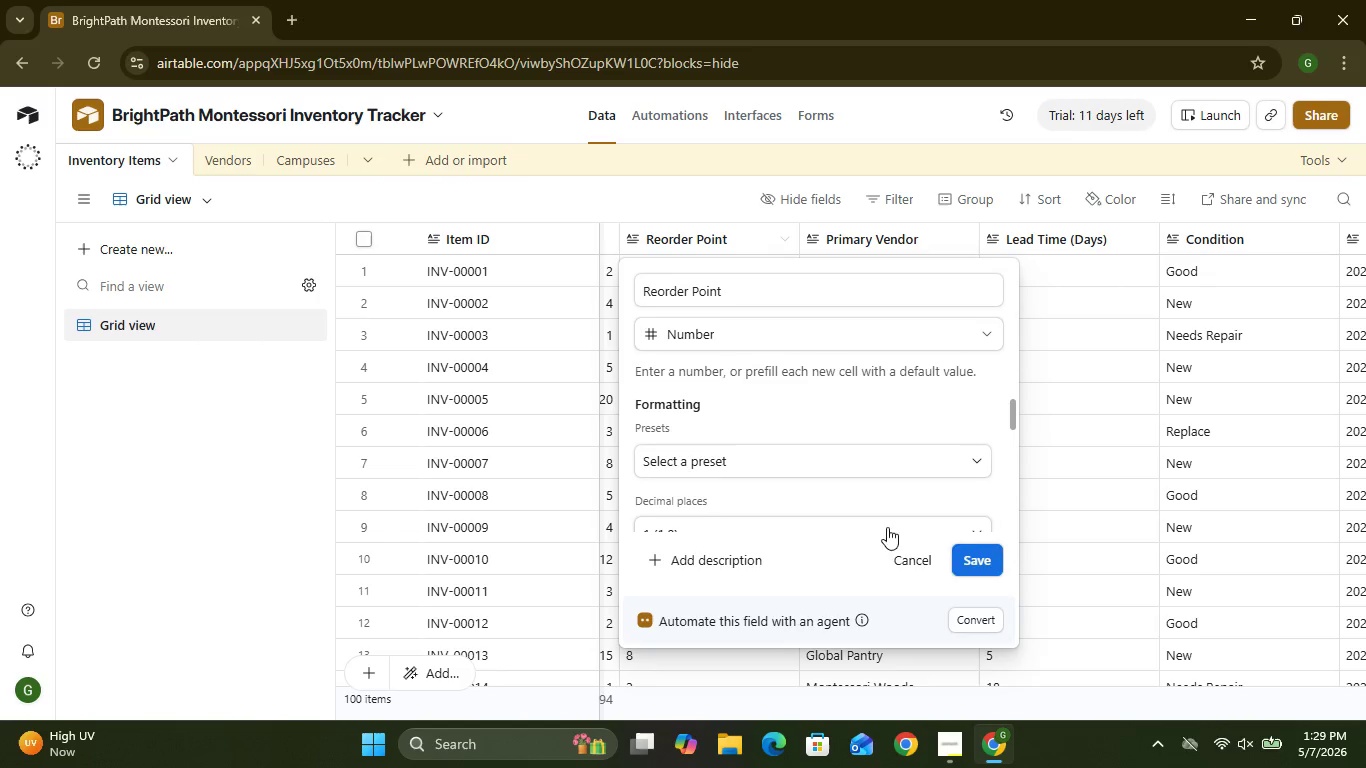 
left_click([964, 571])
 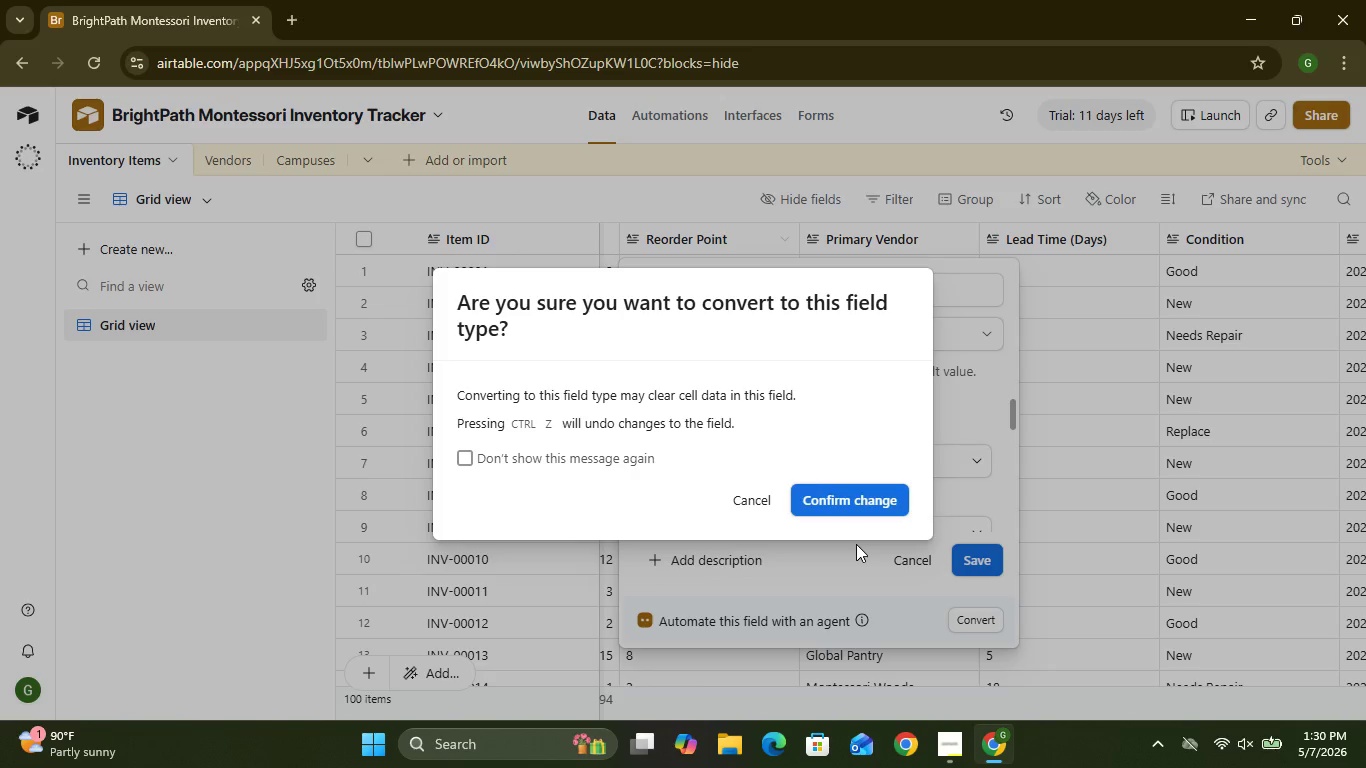 
wait(14.72)
 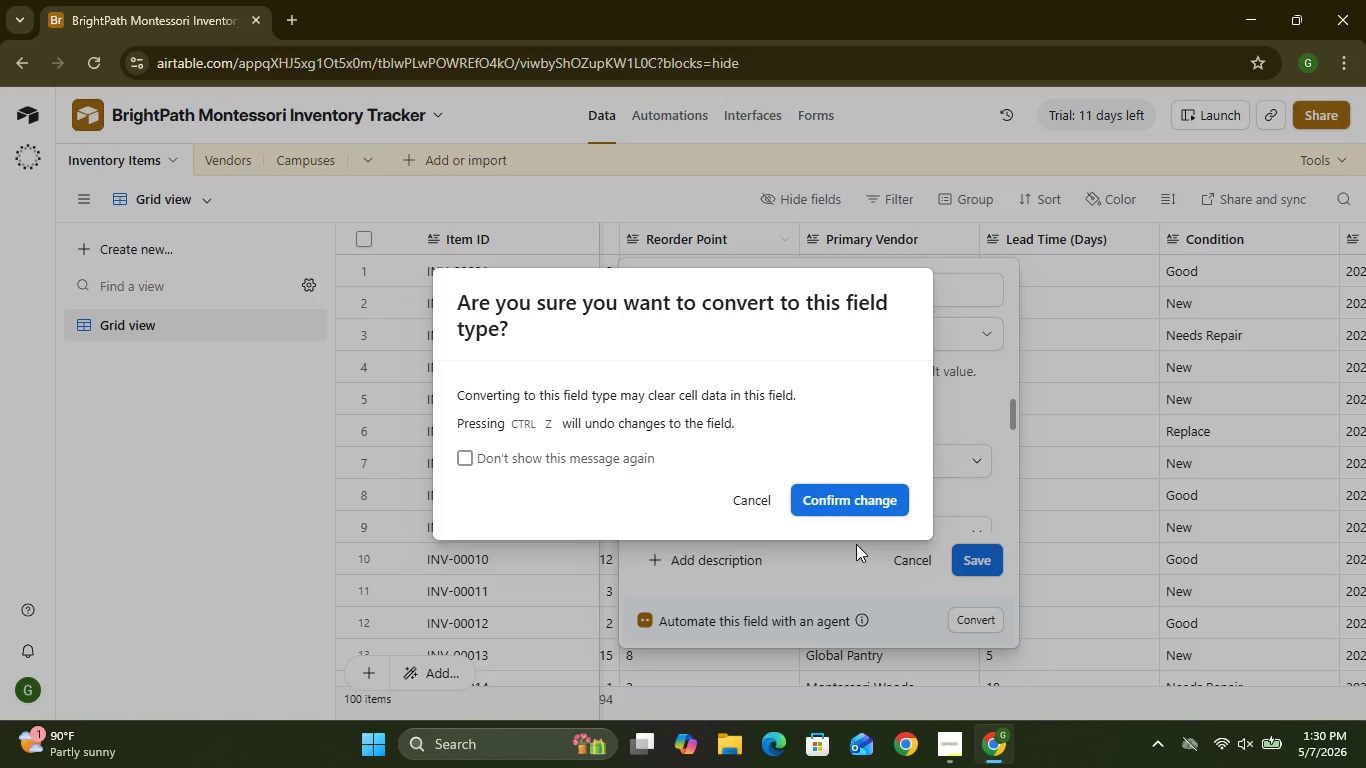 
left_click([850, 505])
 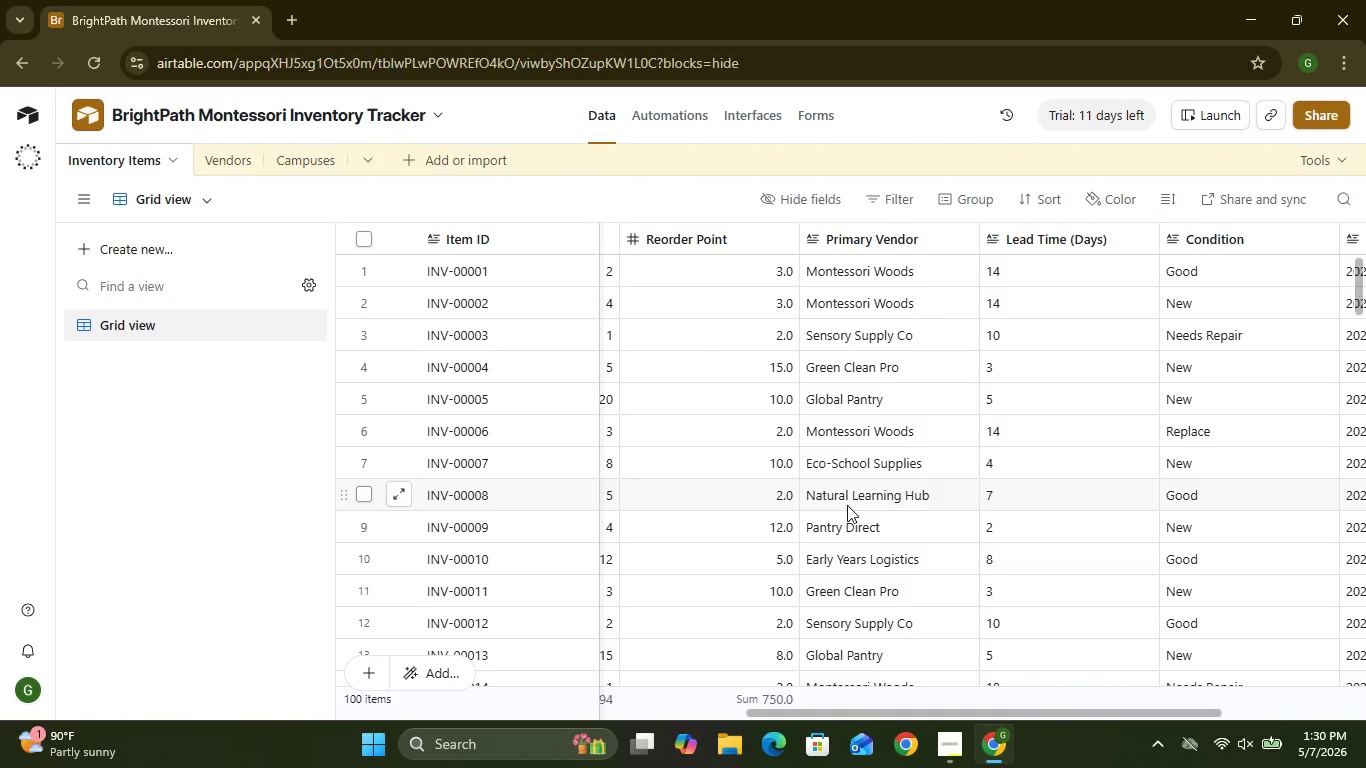 
wait(15.75)
 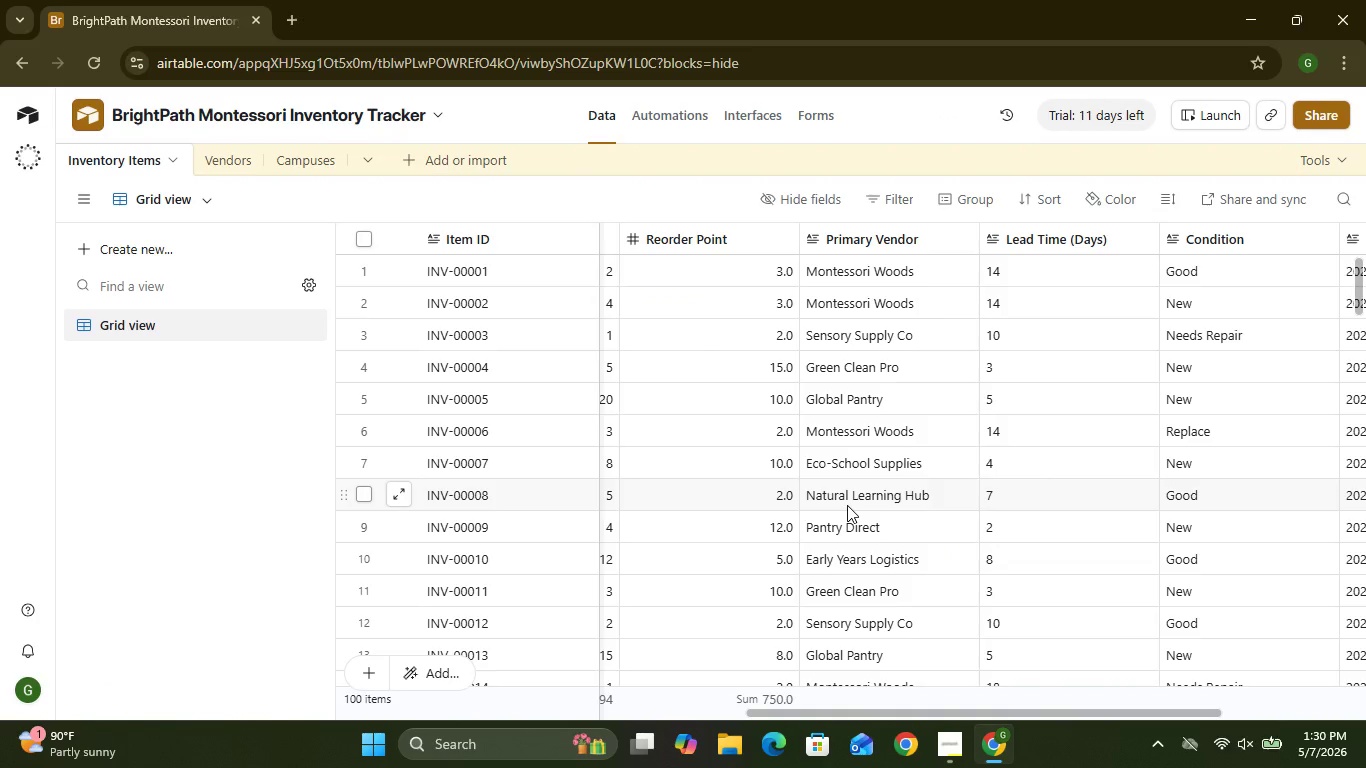 
left_click([959, 239])
 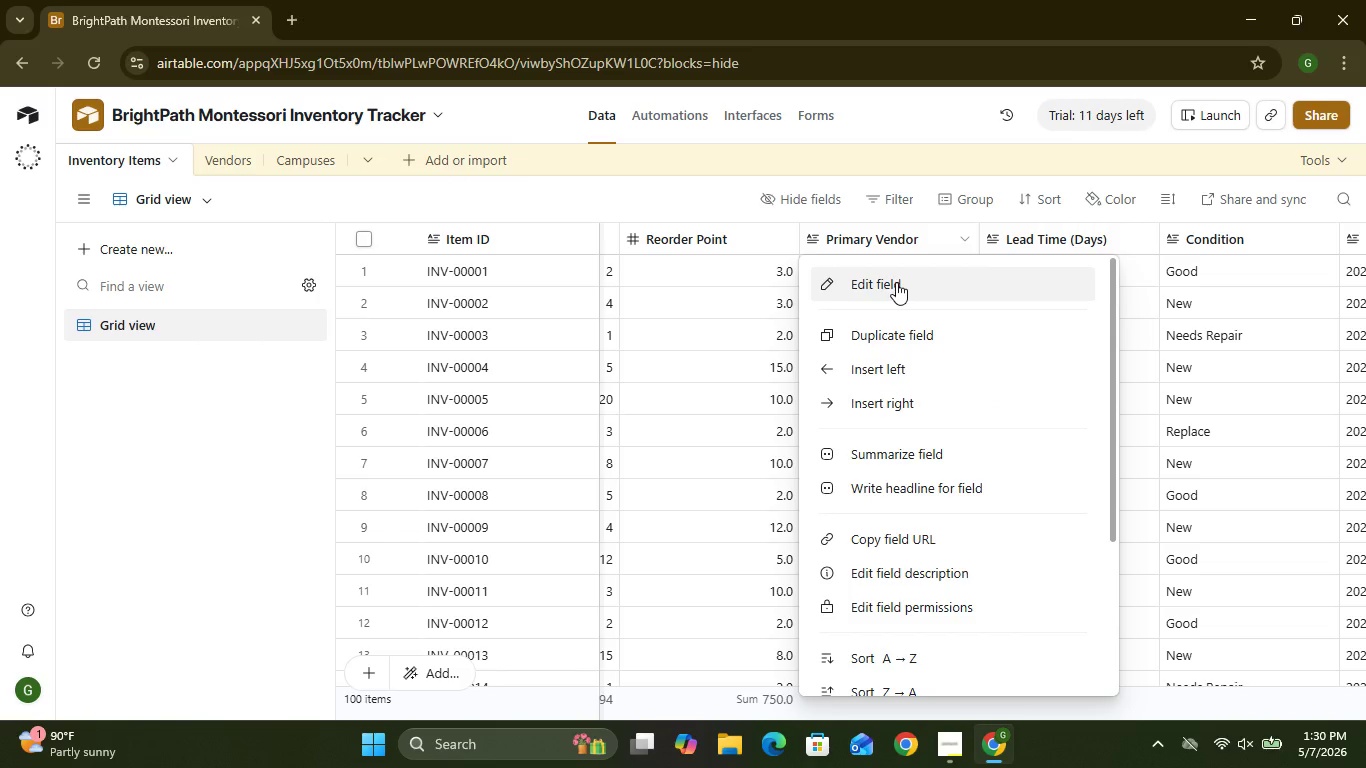 
left_click([896, 282])
 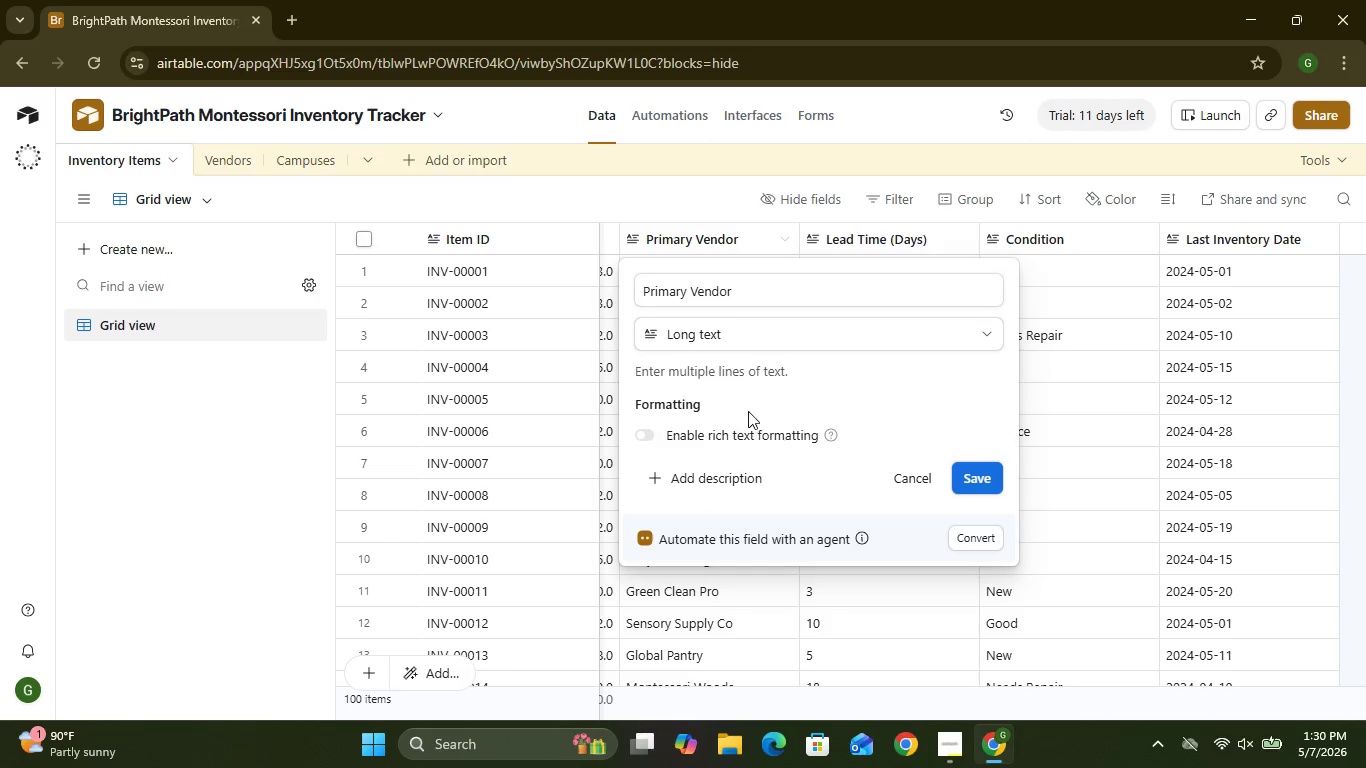 
left_click([748, 327])
 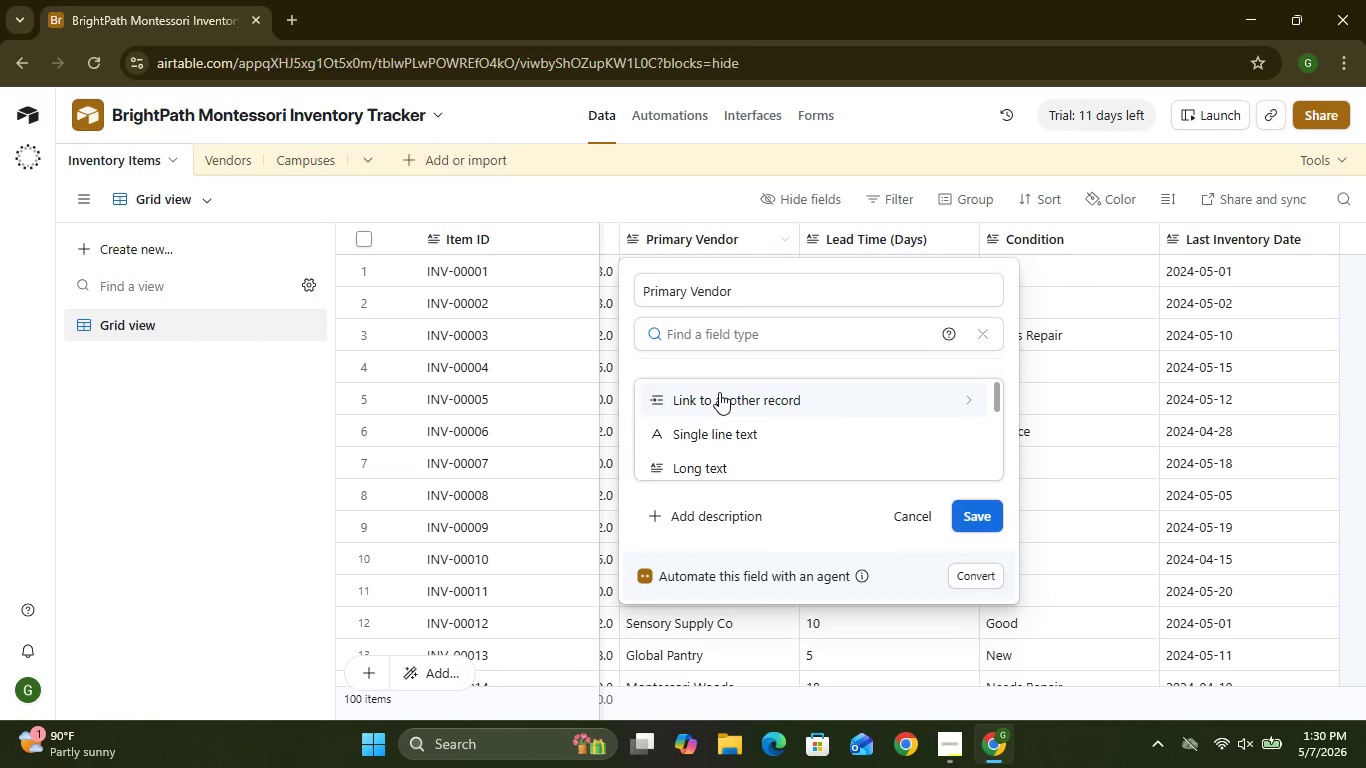 
left_click([719, 392])
 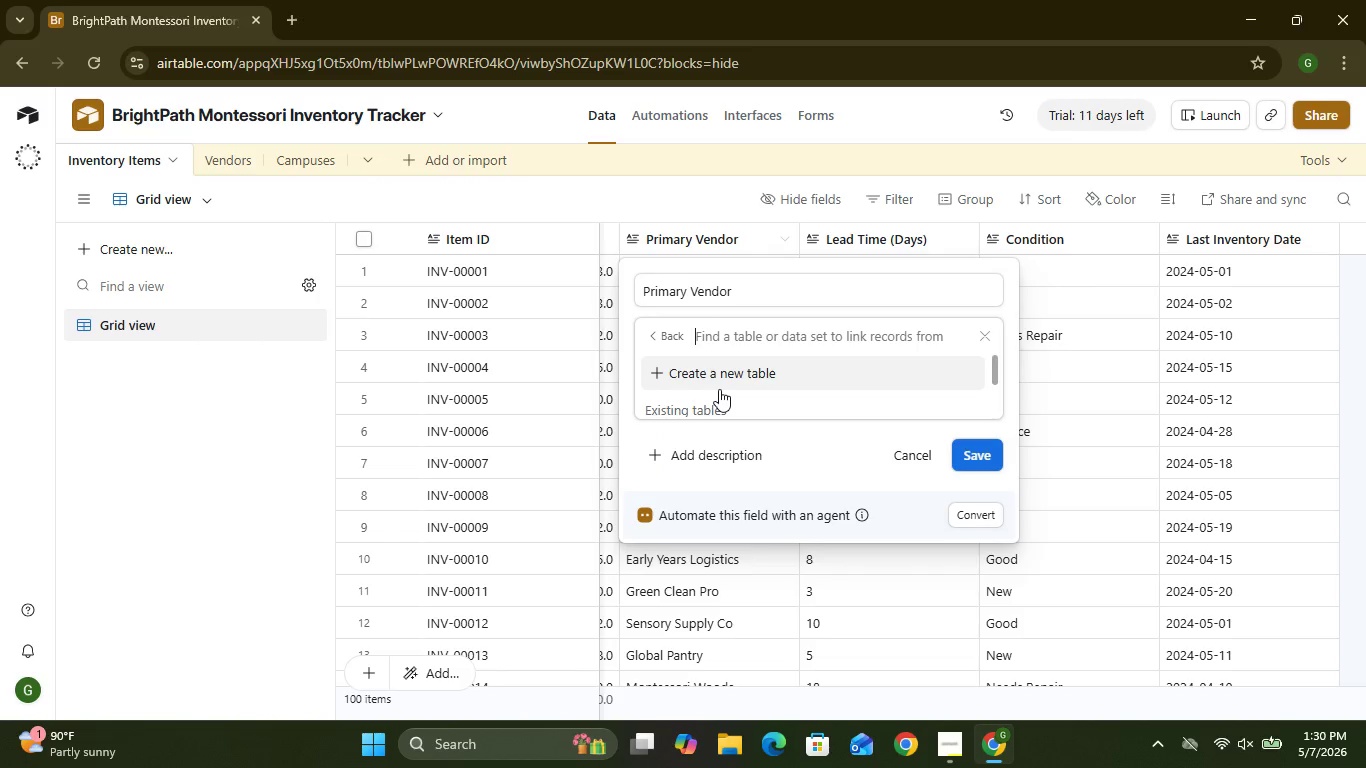 
wait(11.97)
 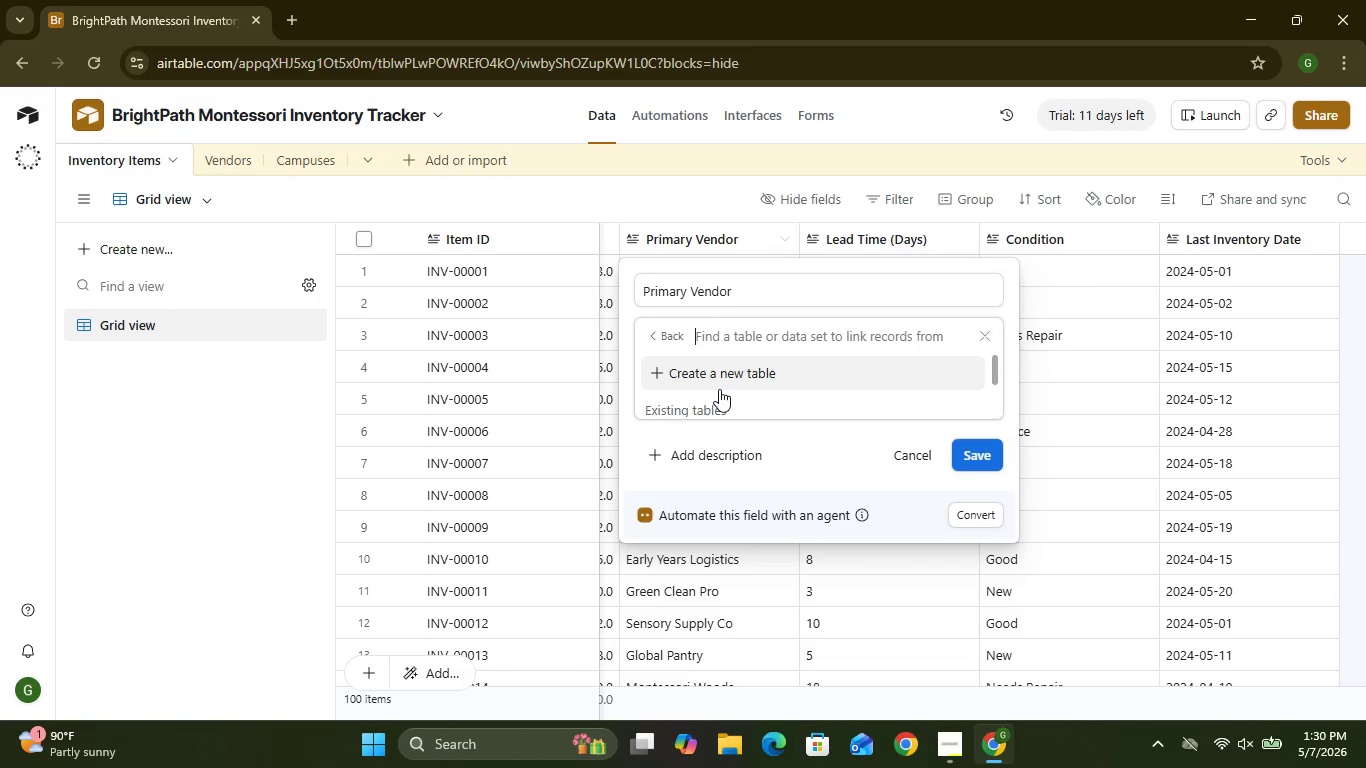 
left_click([718, 364])
 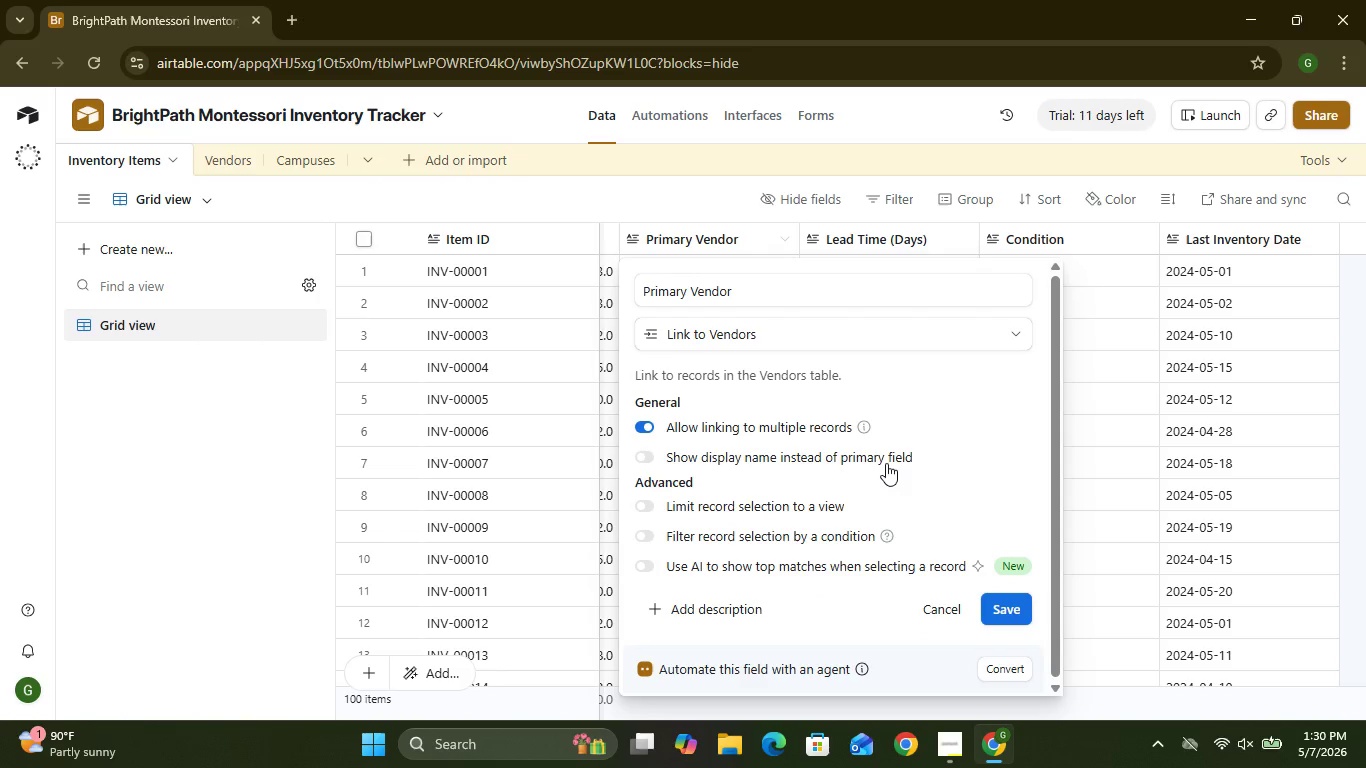 
left_click([999, 606])
 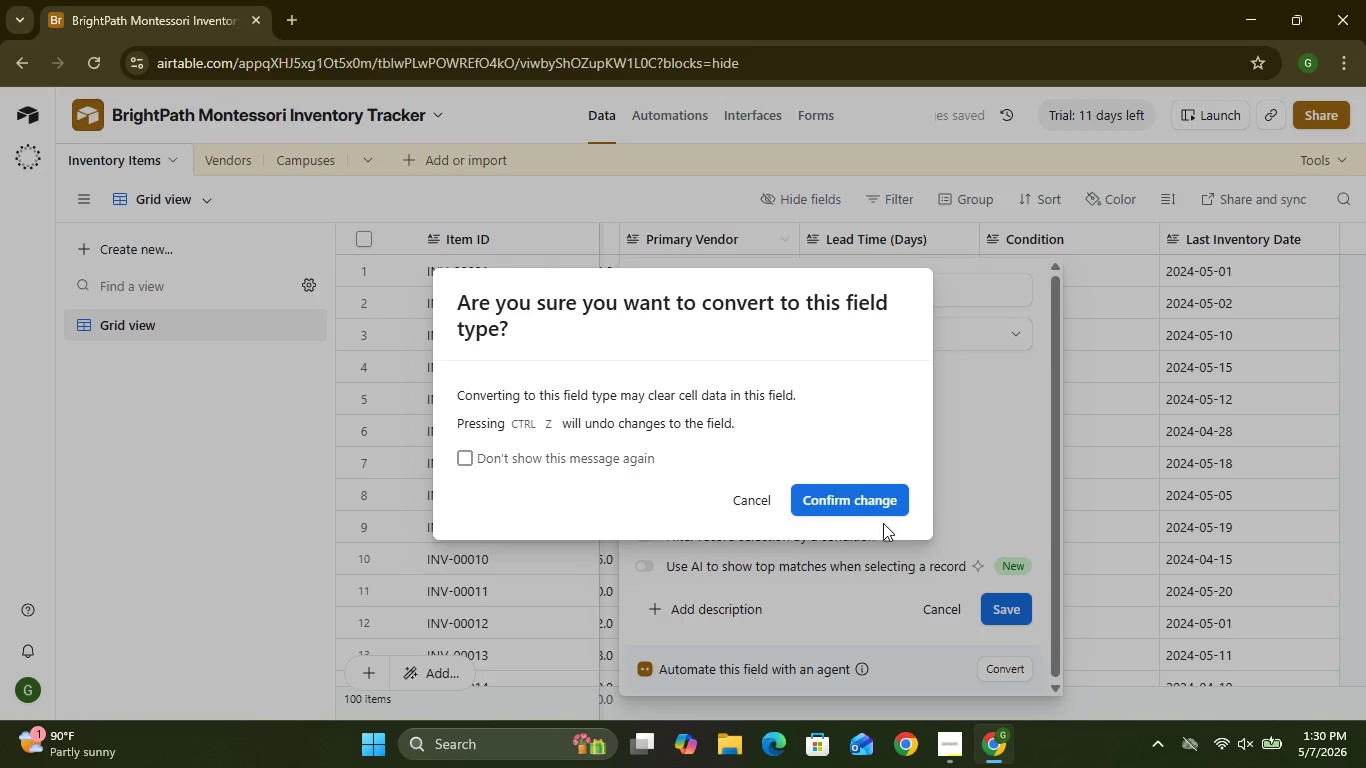 
left_click([847, 495])
 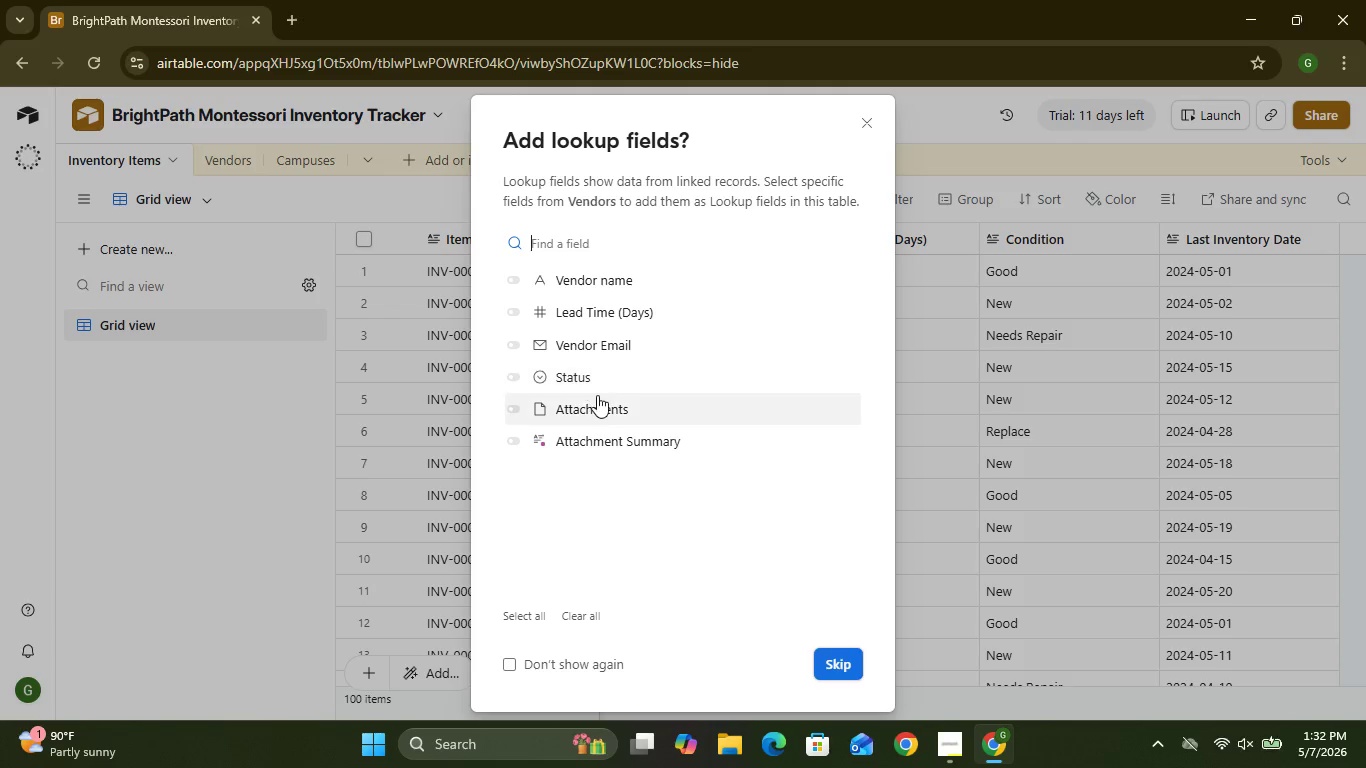 
wait(80.12)
 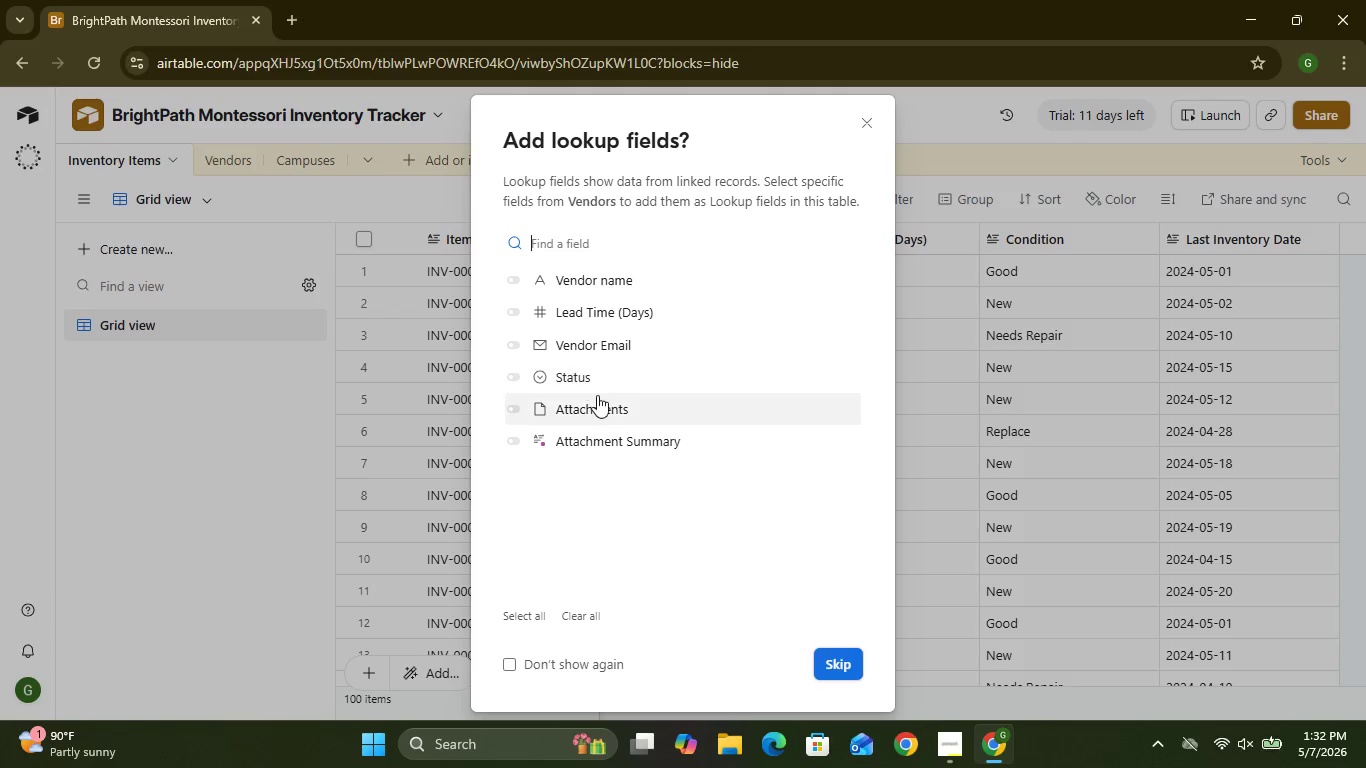 
left_click([511, 277])
 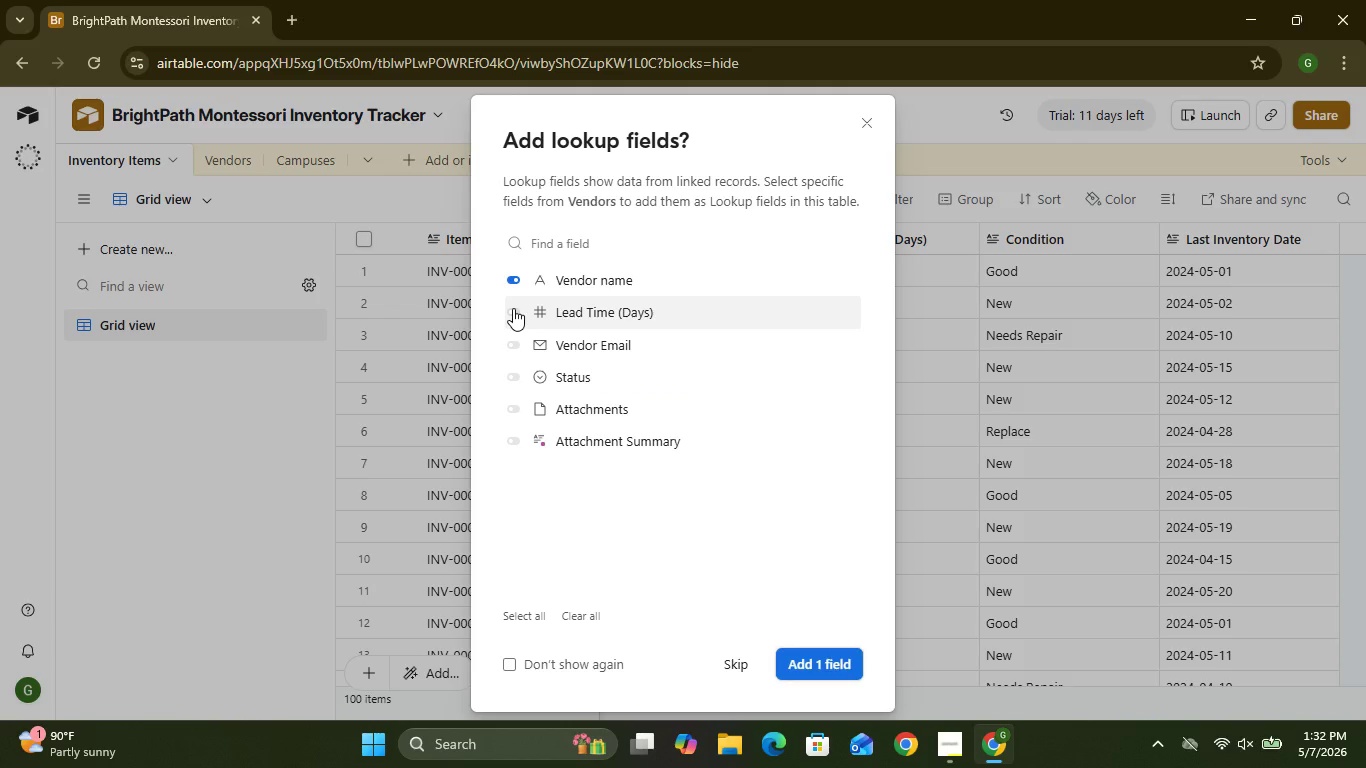 
left_click([513, 308])
 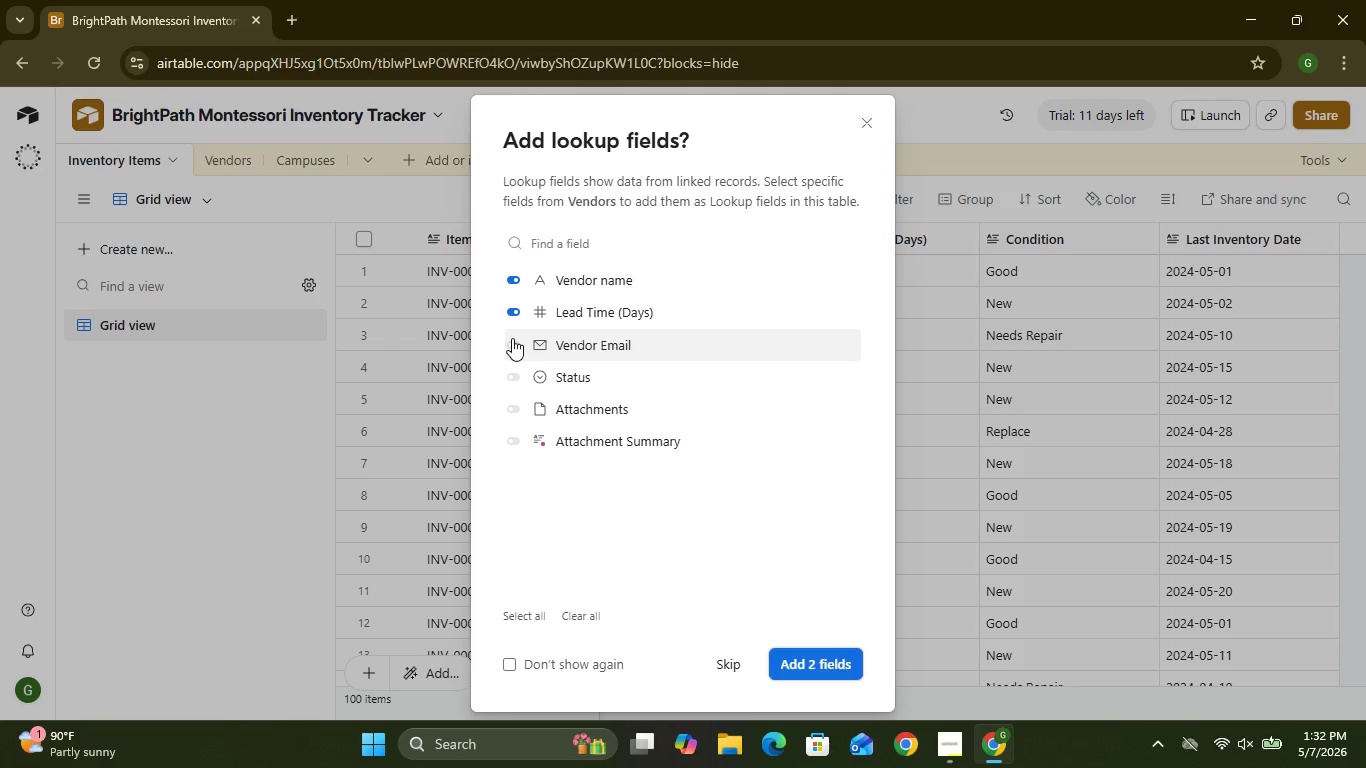 
left_click([510, 344])
 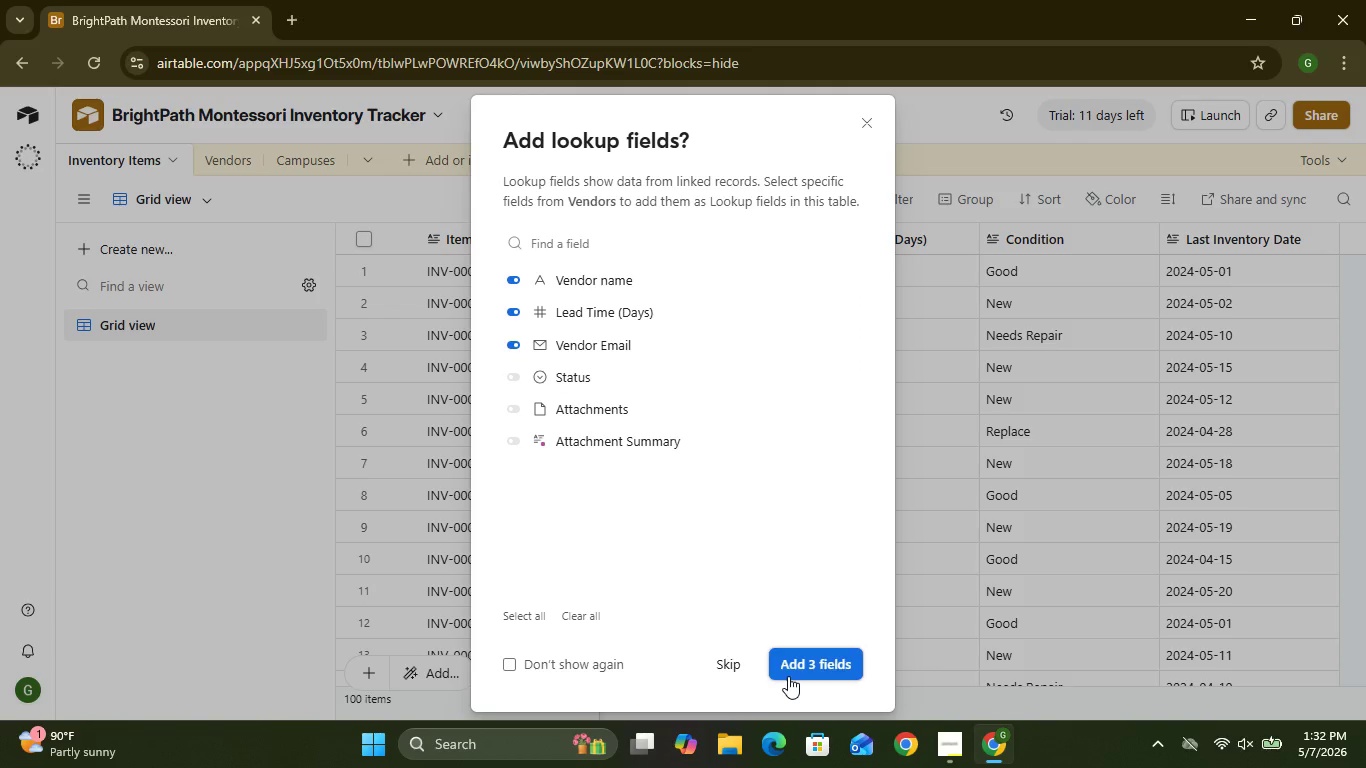 
left_click([797, 658])
 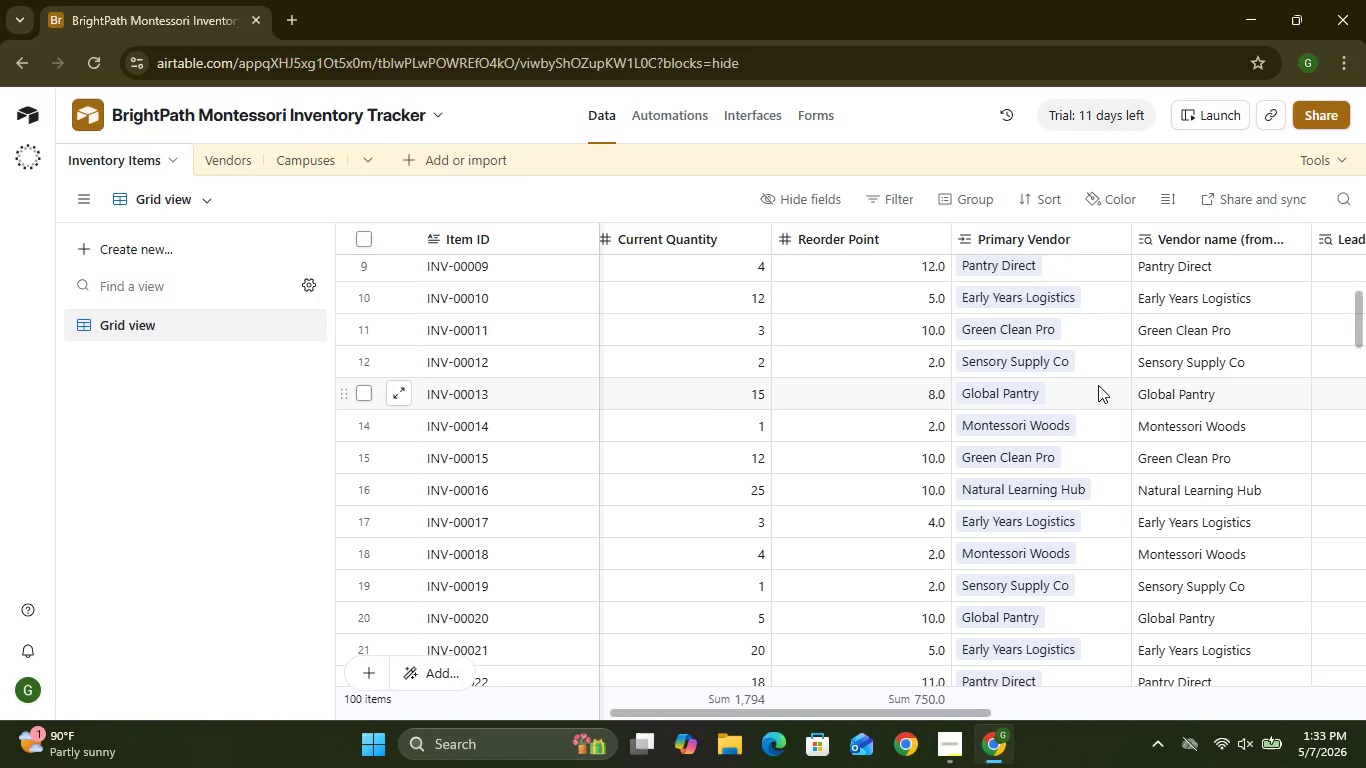 
wait(92.78)
 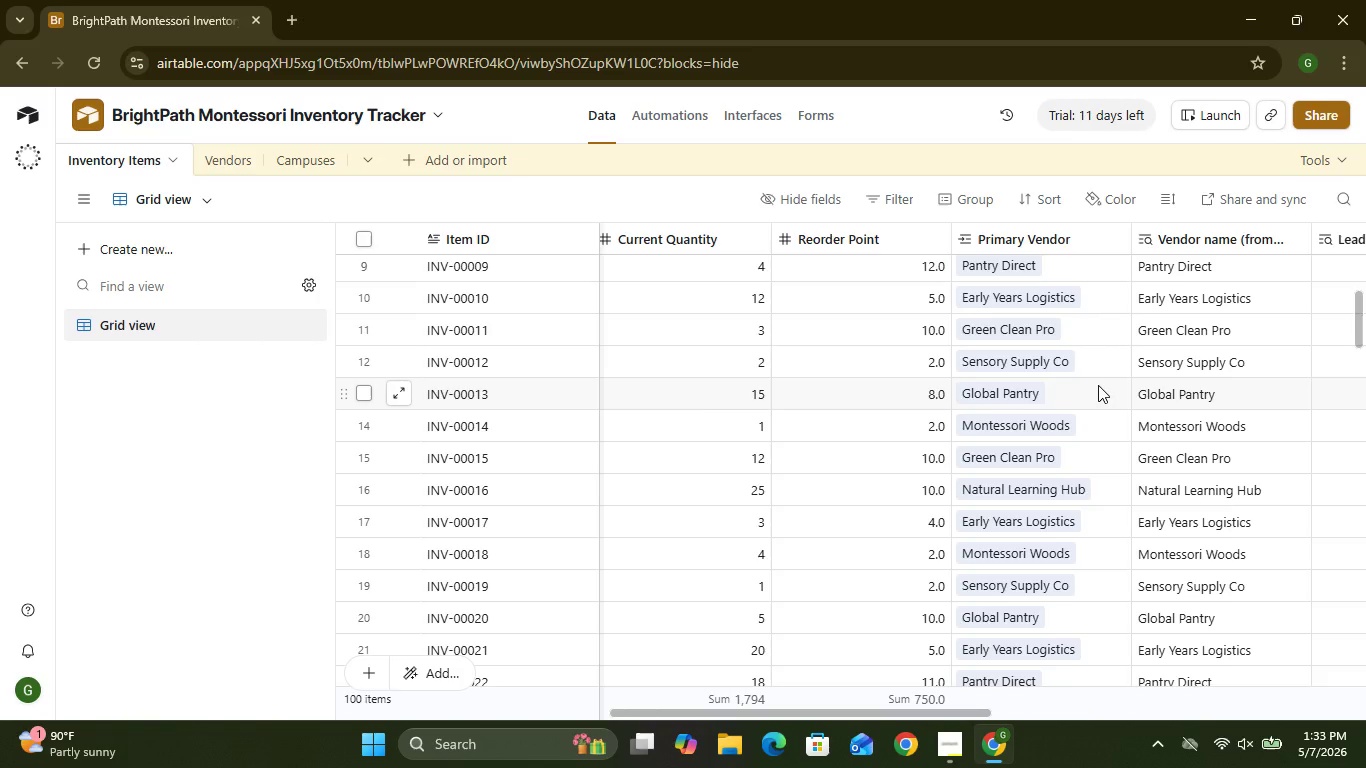 
left_click([1003, 400])
 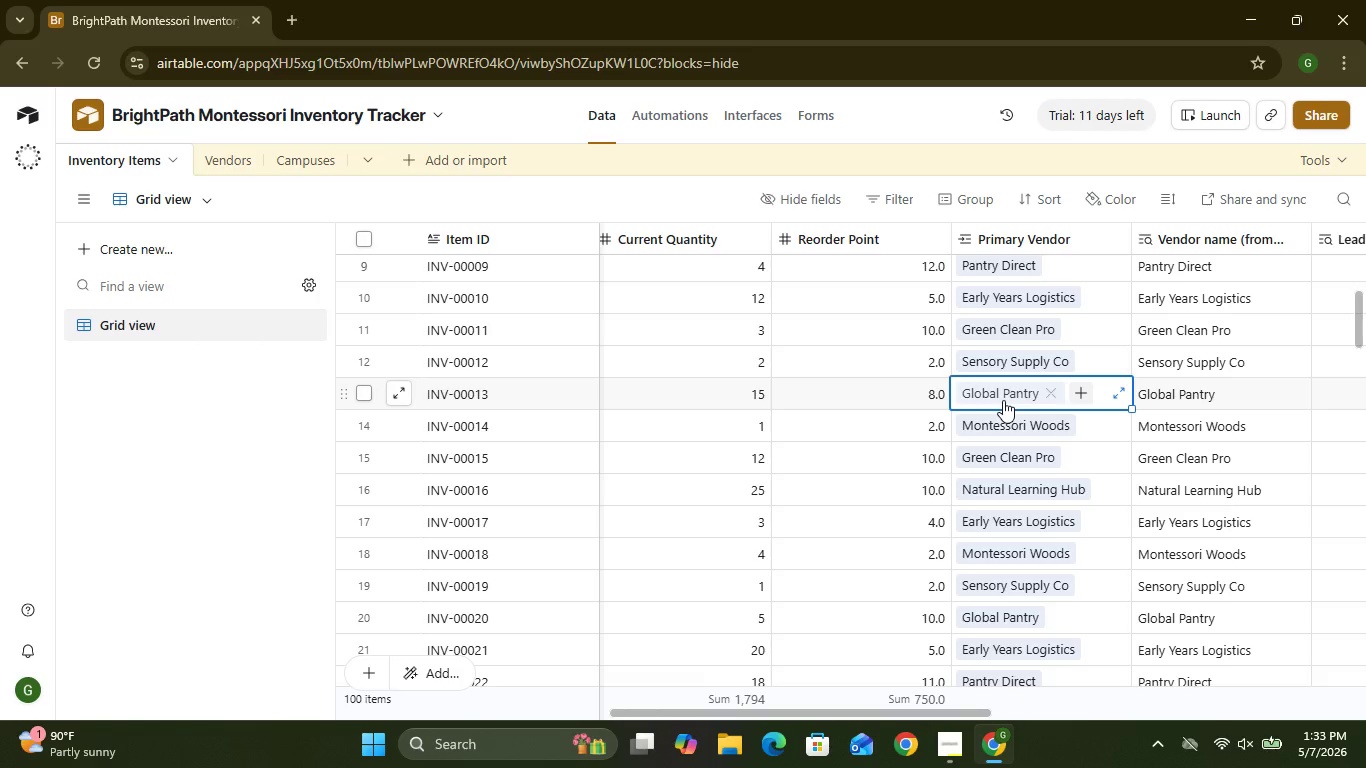 
left_click([1003, 400])
 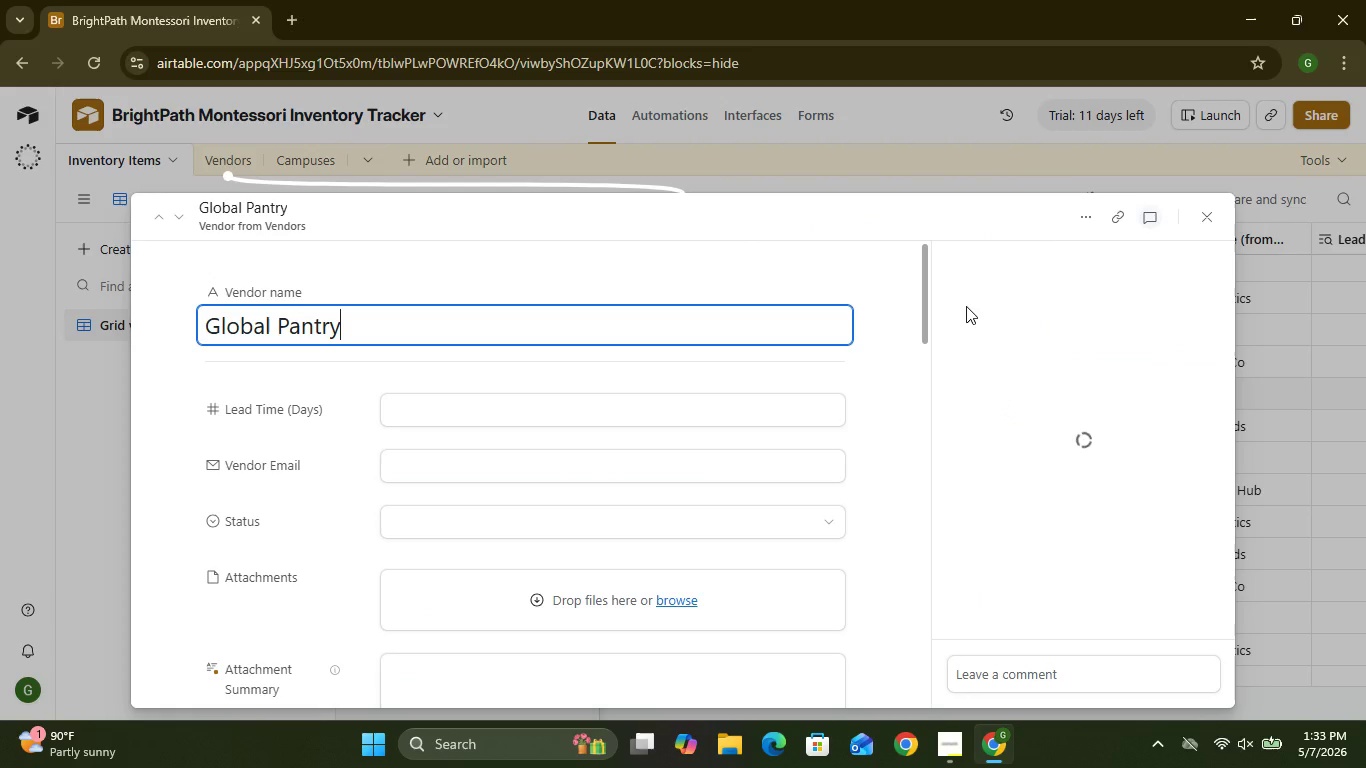 
wait(10.11)
 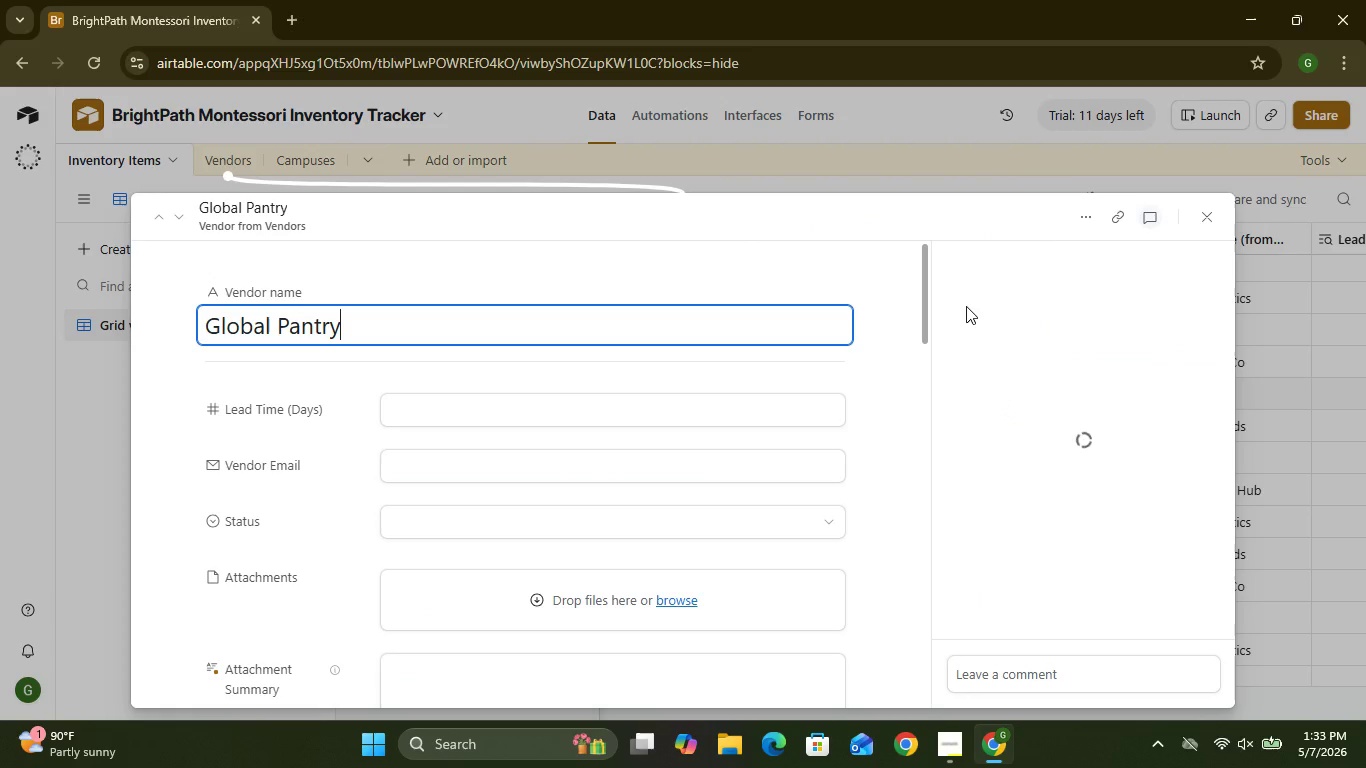 
left_click([1198, 213])
 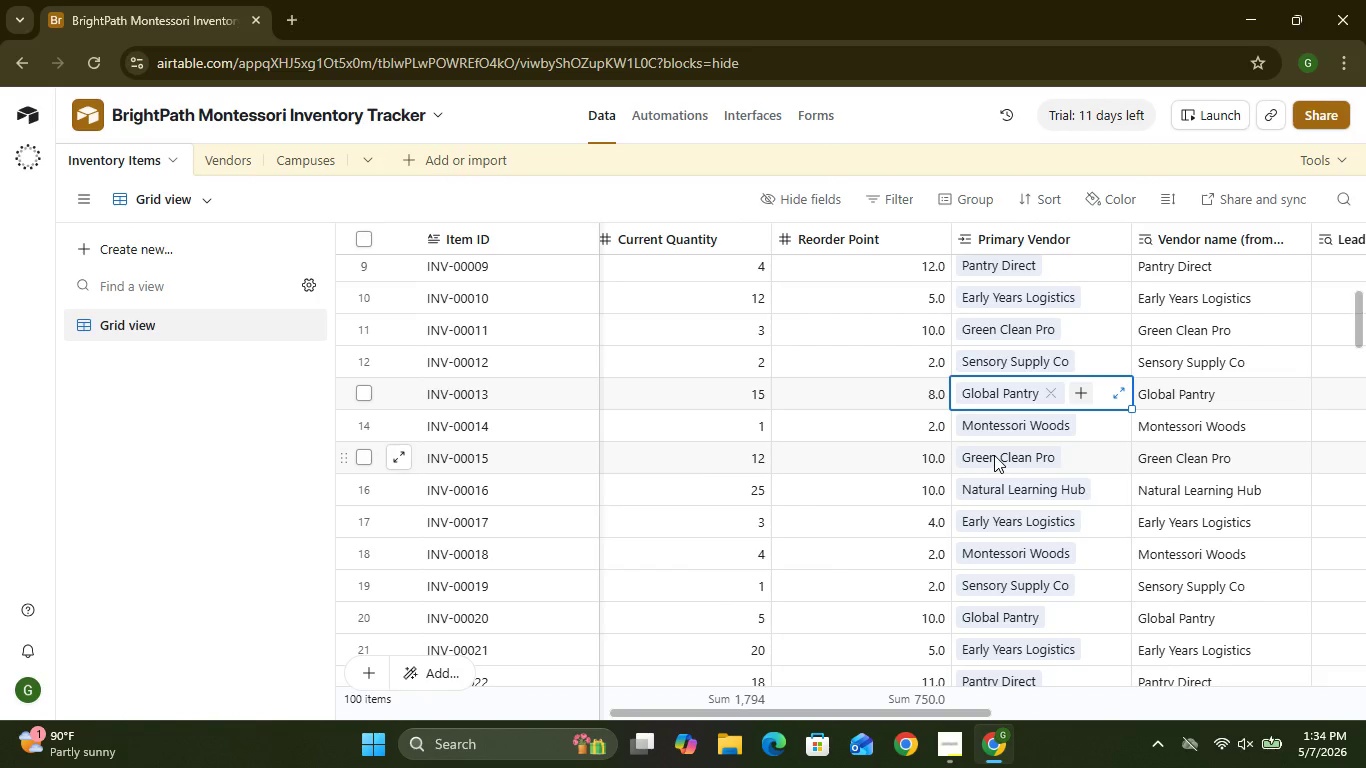 
left_click([831, 426])
 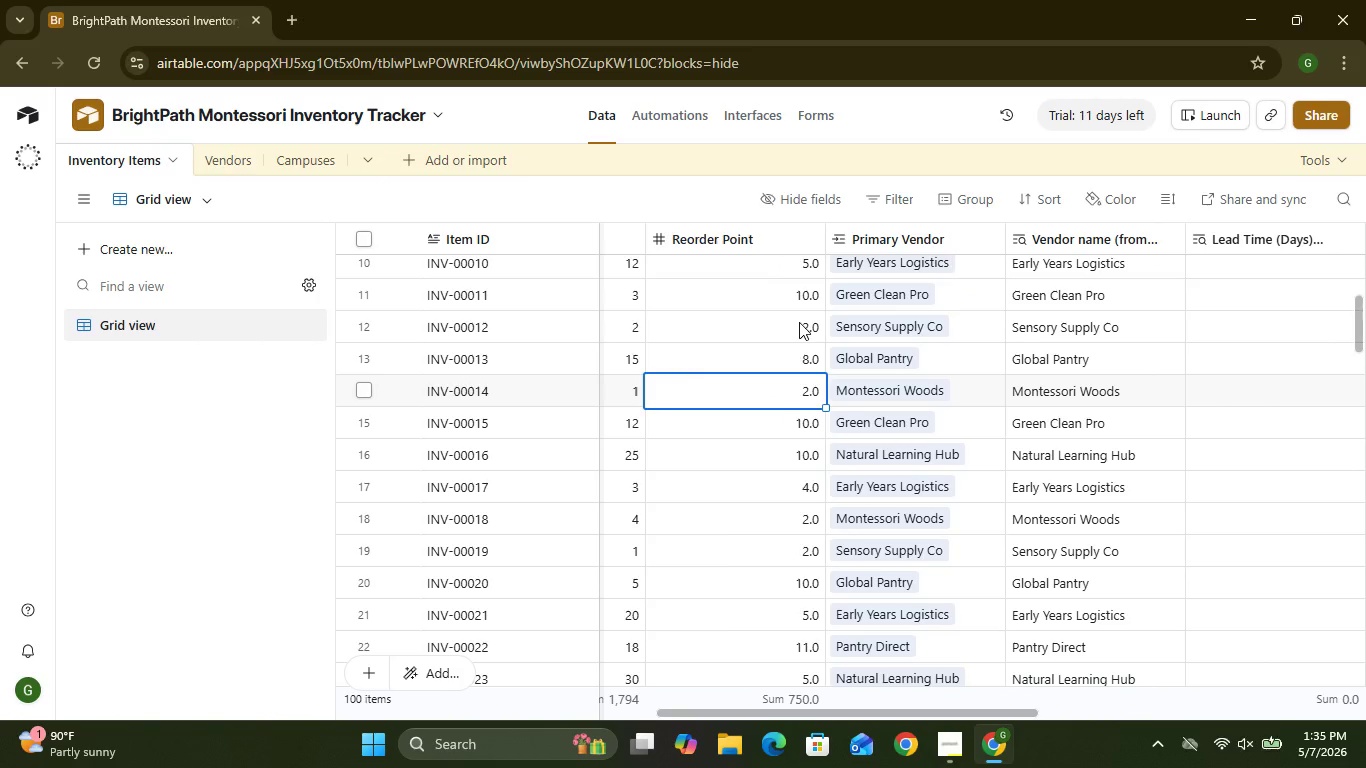 
wait(75.39)
 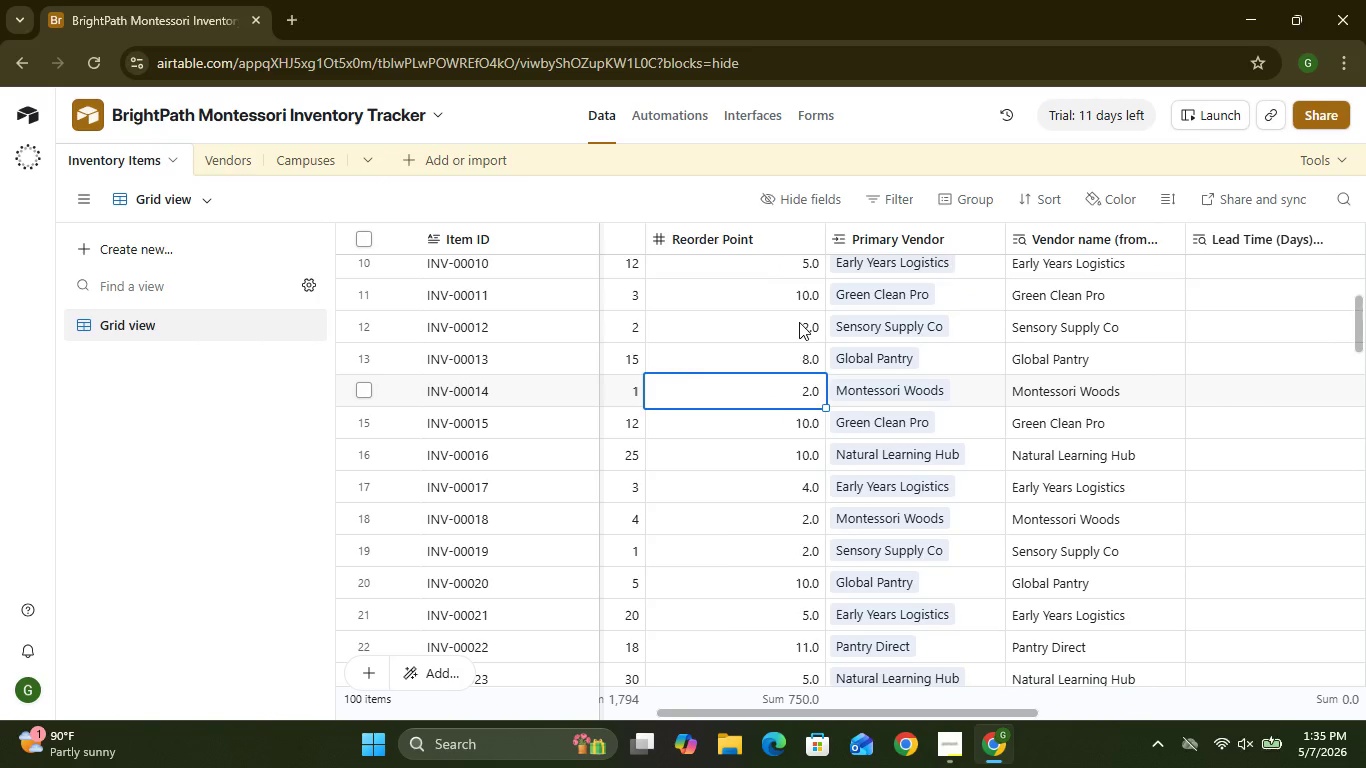 
mouse_move([1081, 336])
 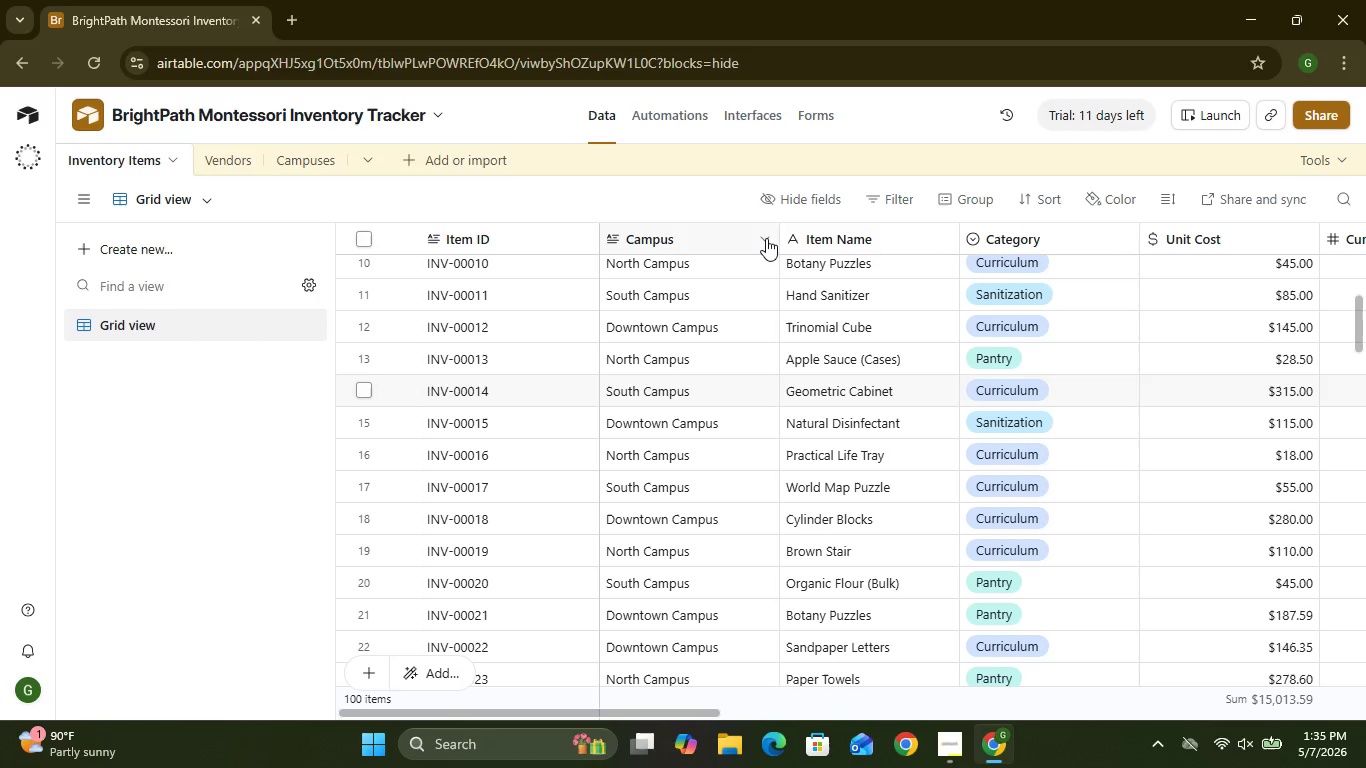 
left_click([764, 238])
 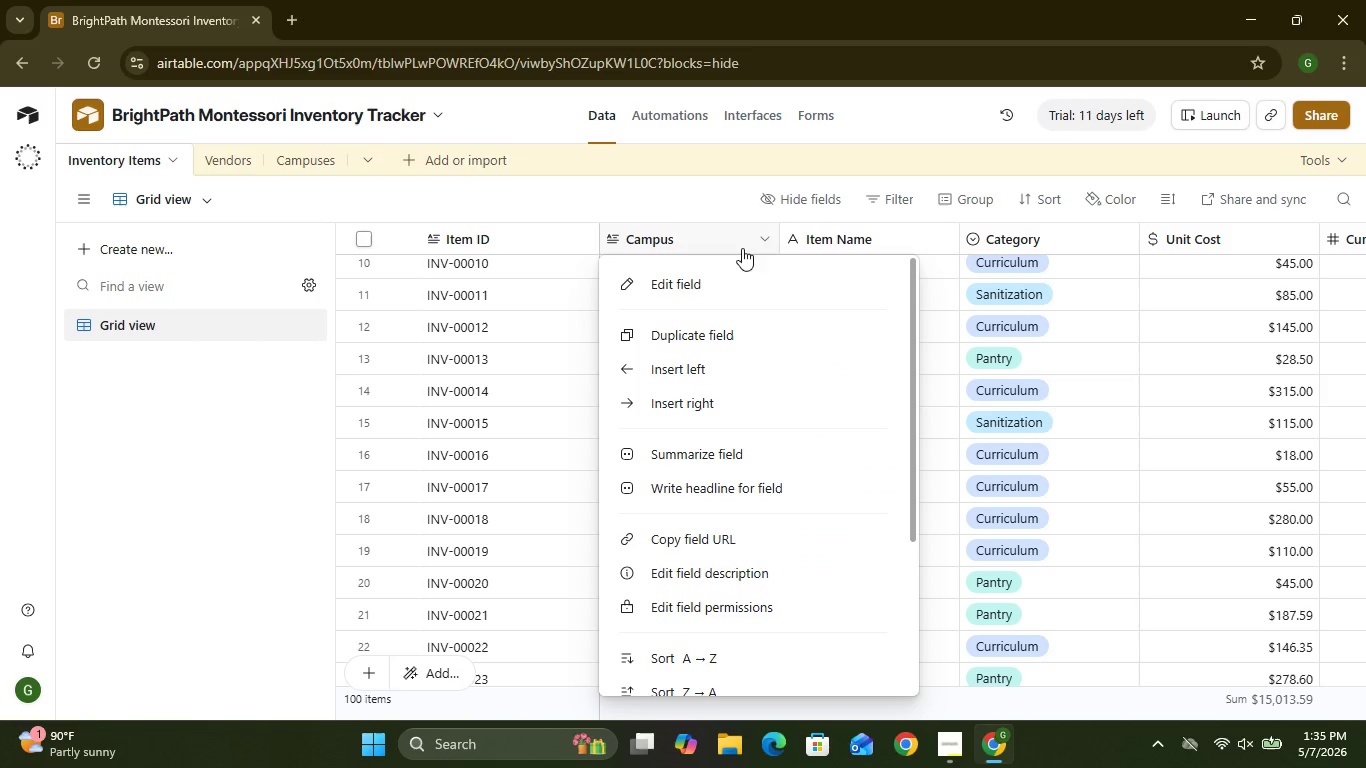 
left_click([678, 284])
 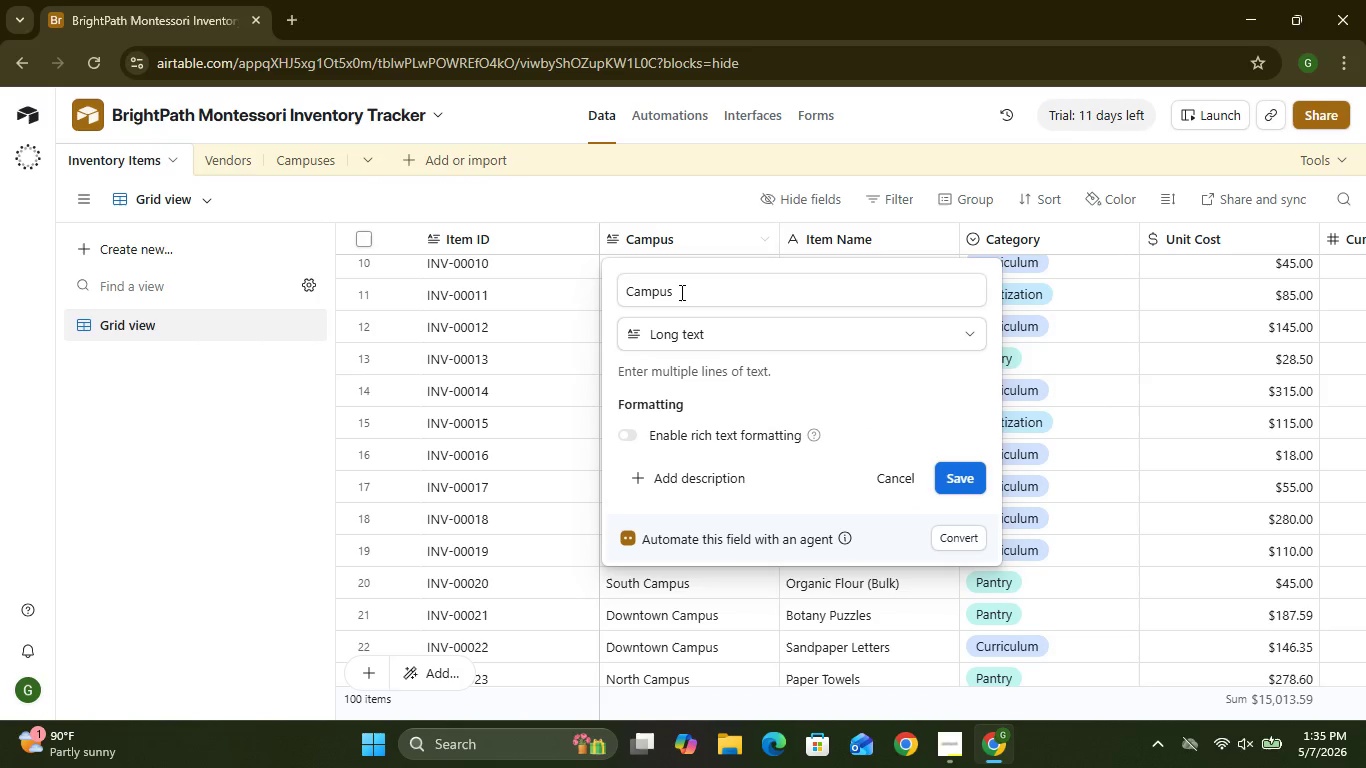 
wait(5.33)
 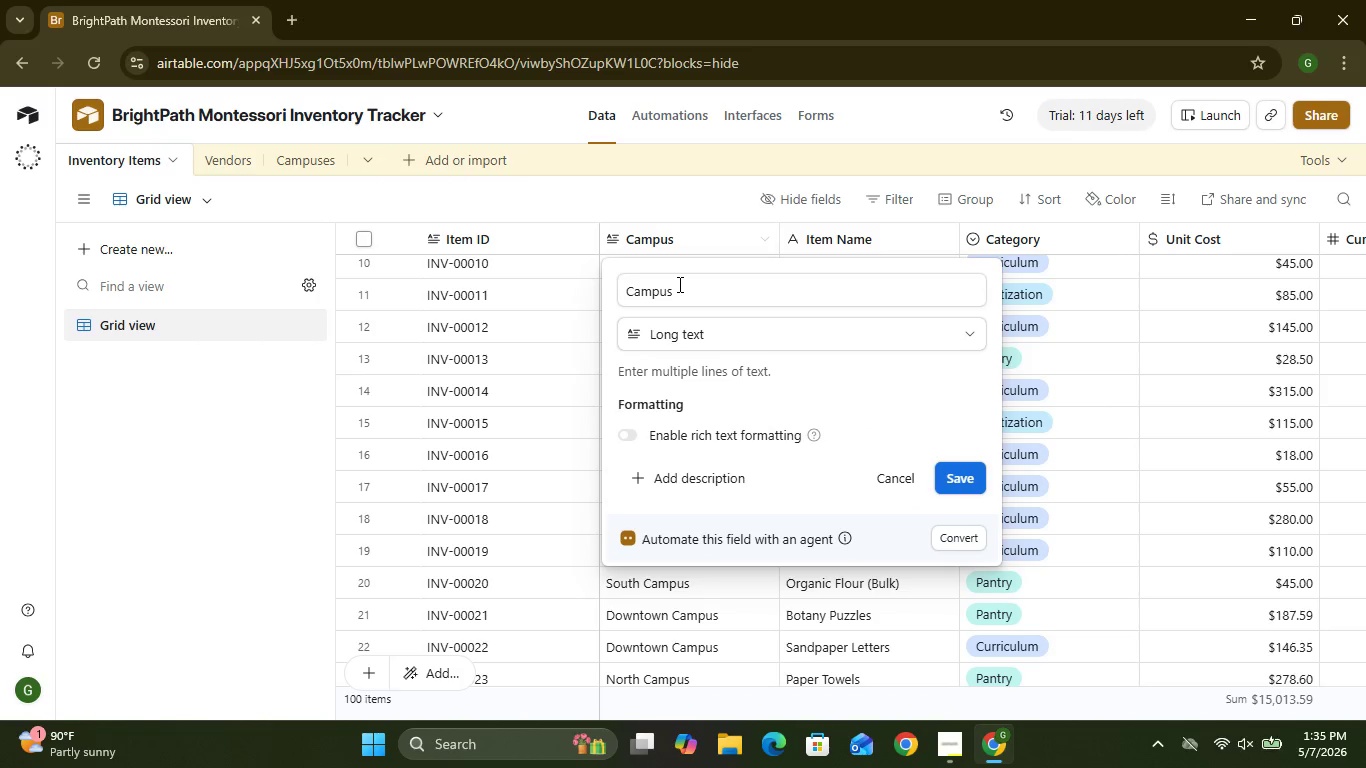 
left_click([695, 329])
 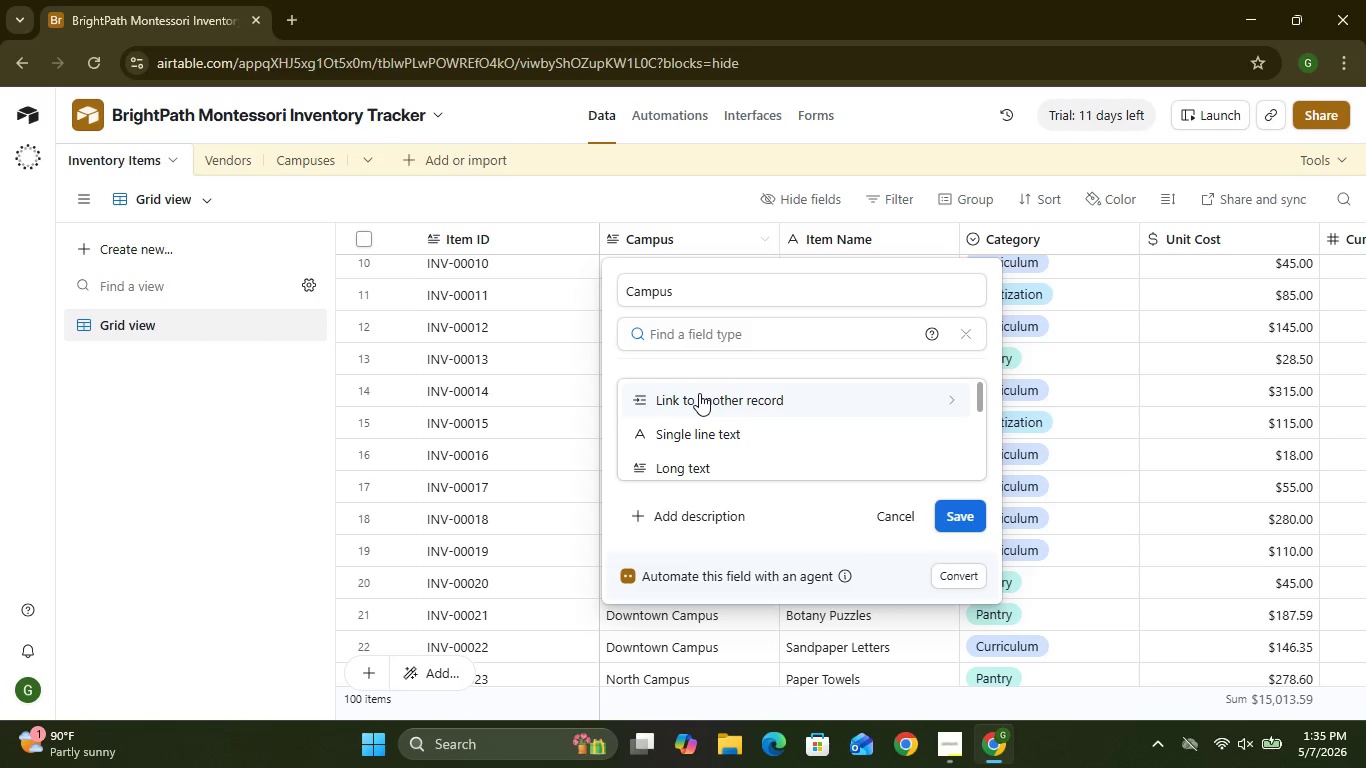 
left_click([700, 397])
 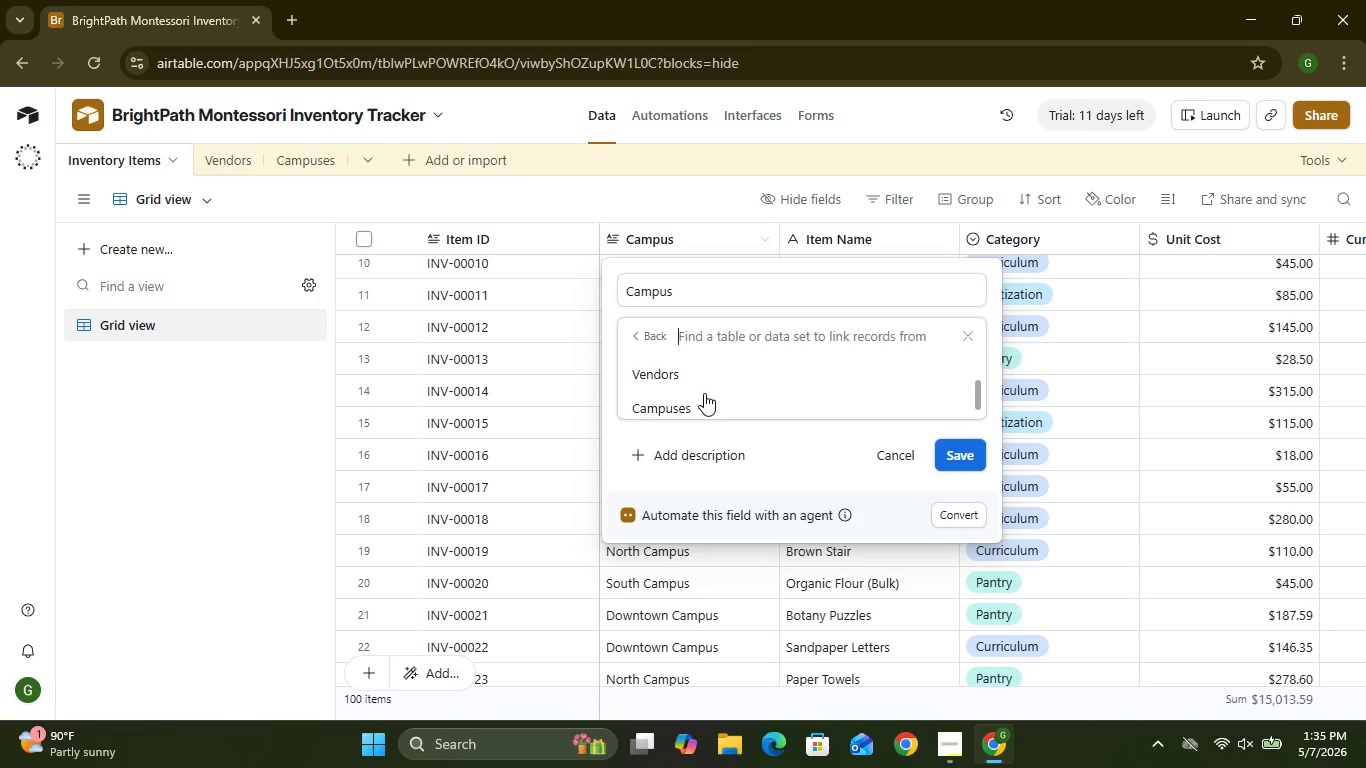 
left_click([682, 403])
 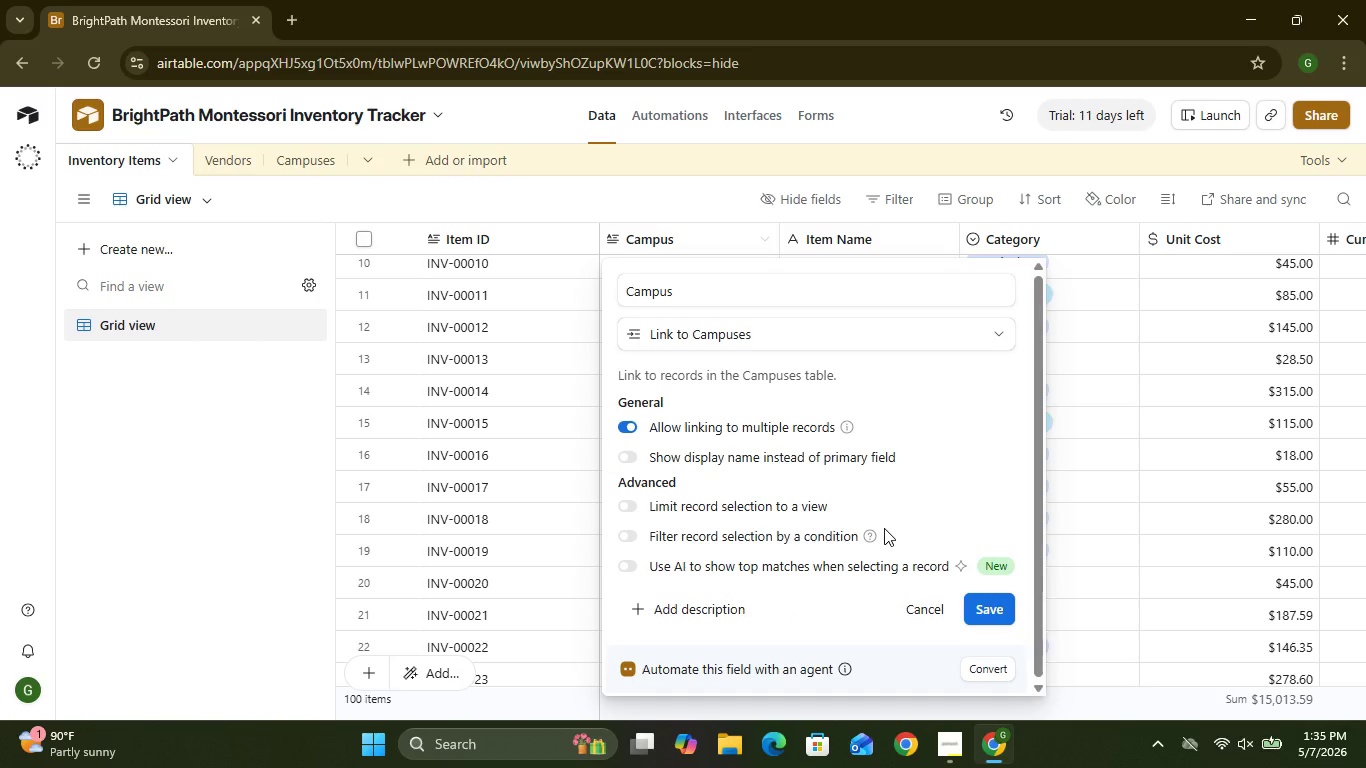 
wait(7.03)
 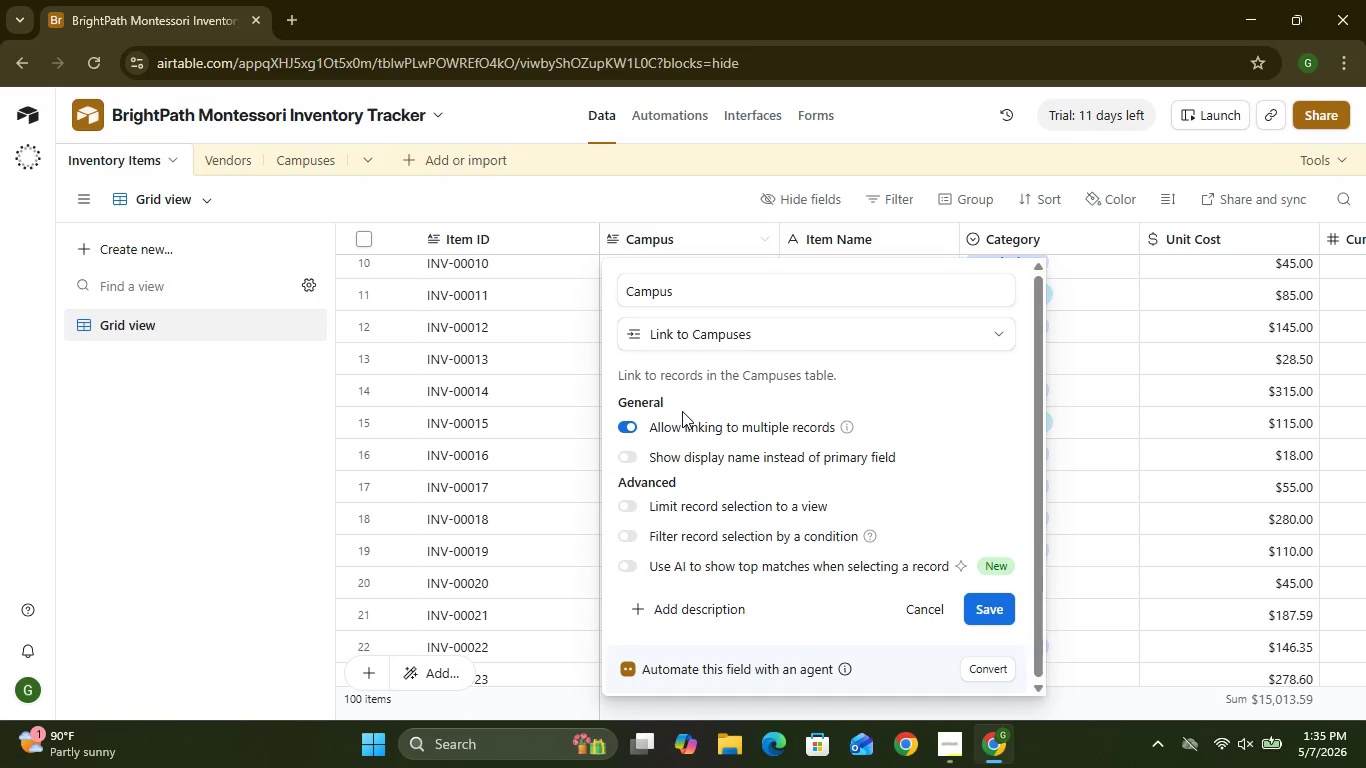 
left_click([992, 612])
 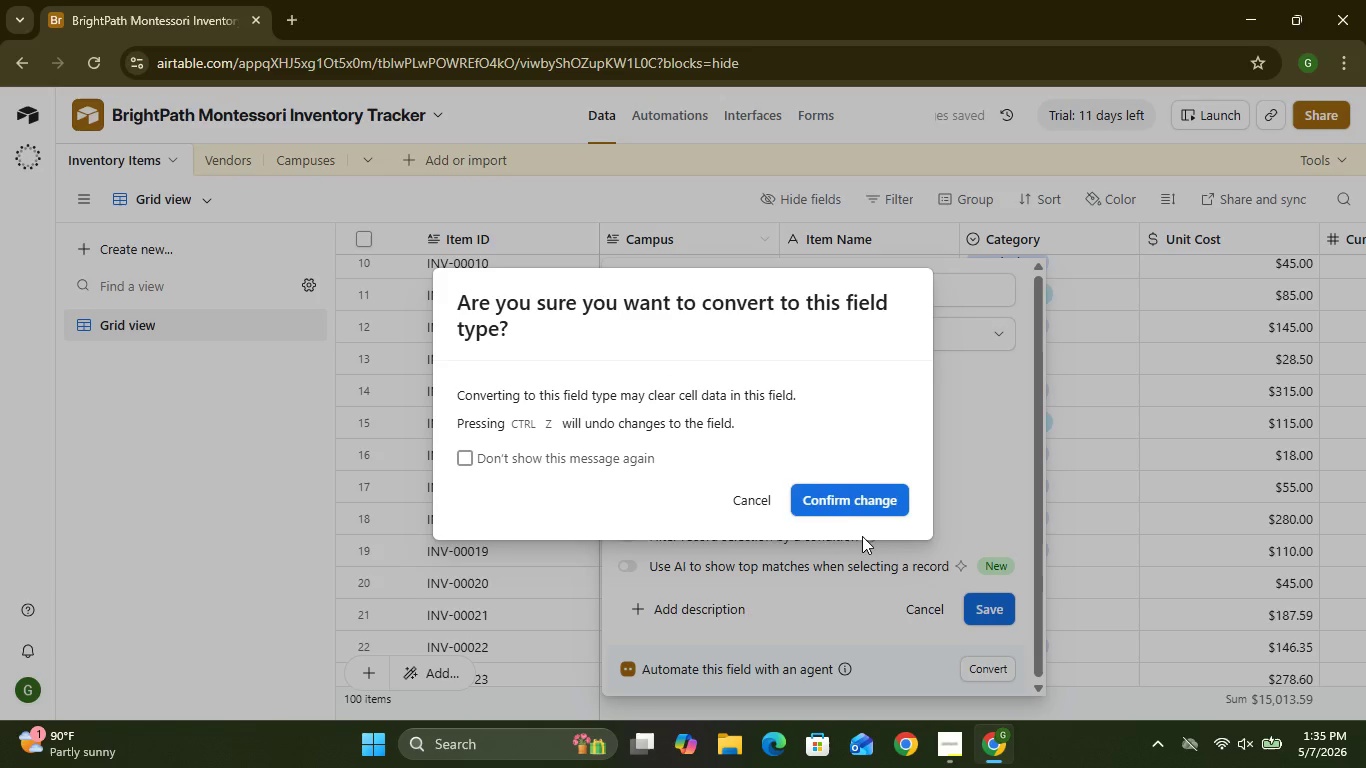 
left_click([837, 502])
 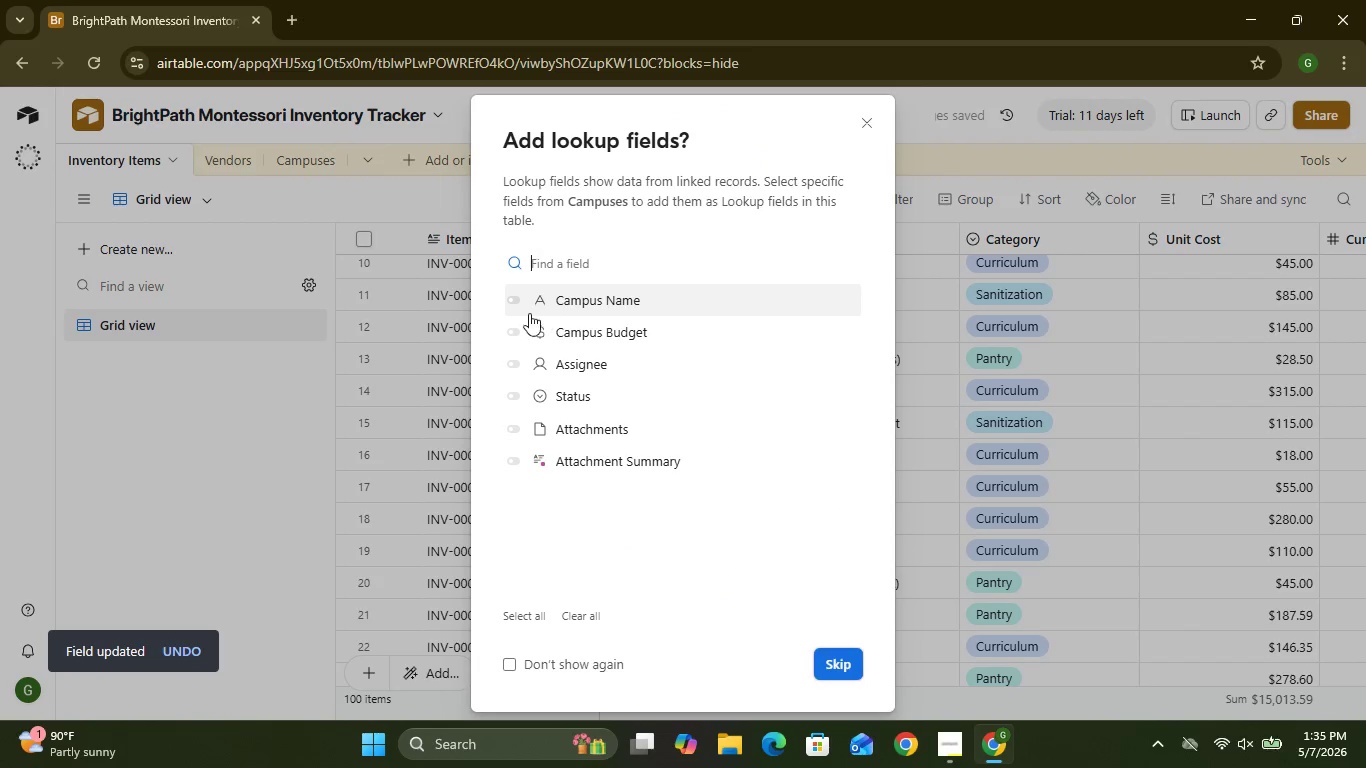 
left_click([513, 305])
 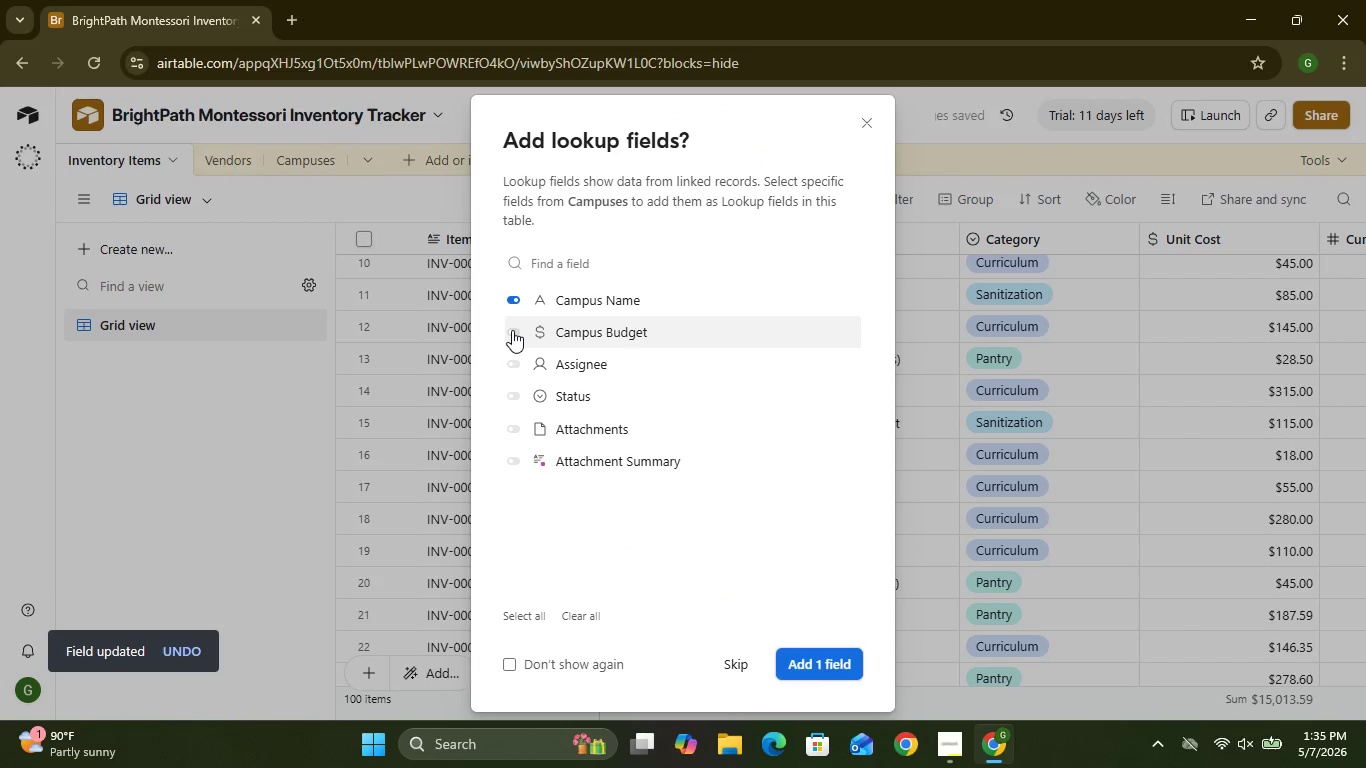 
left_click([512, 330])
 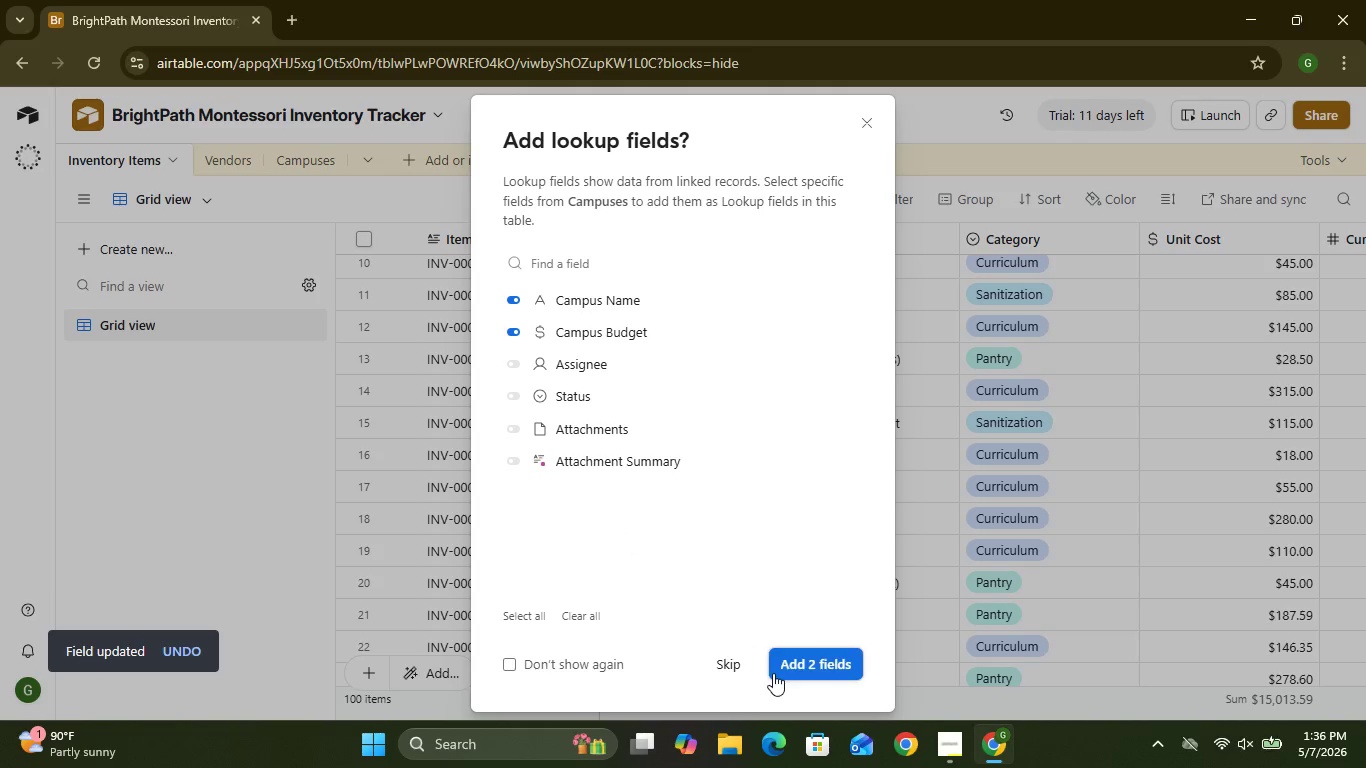 
left_click([795, 656])
 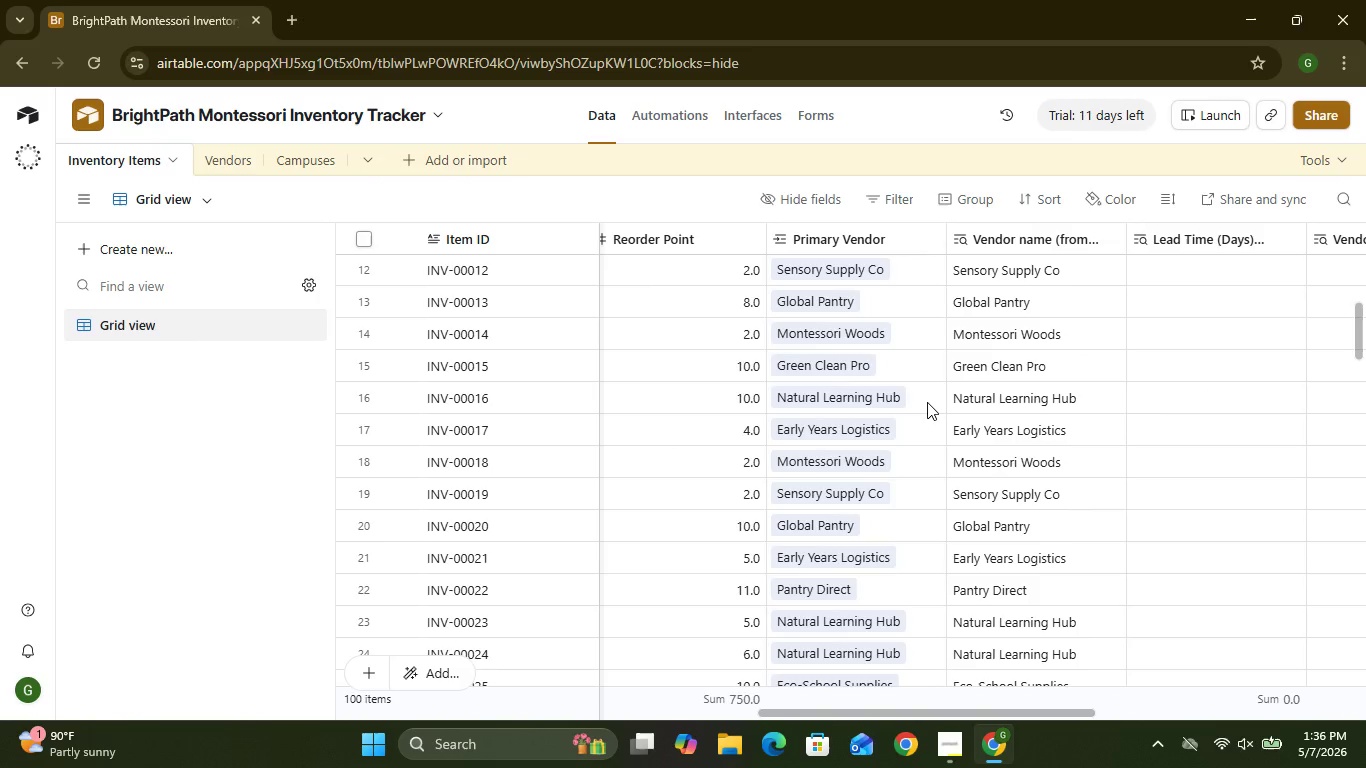 
wait(32.62)
 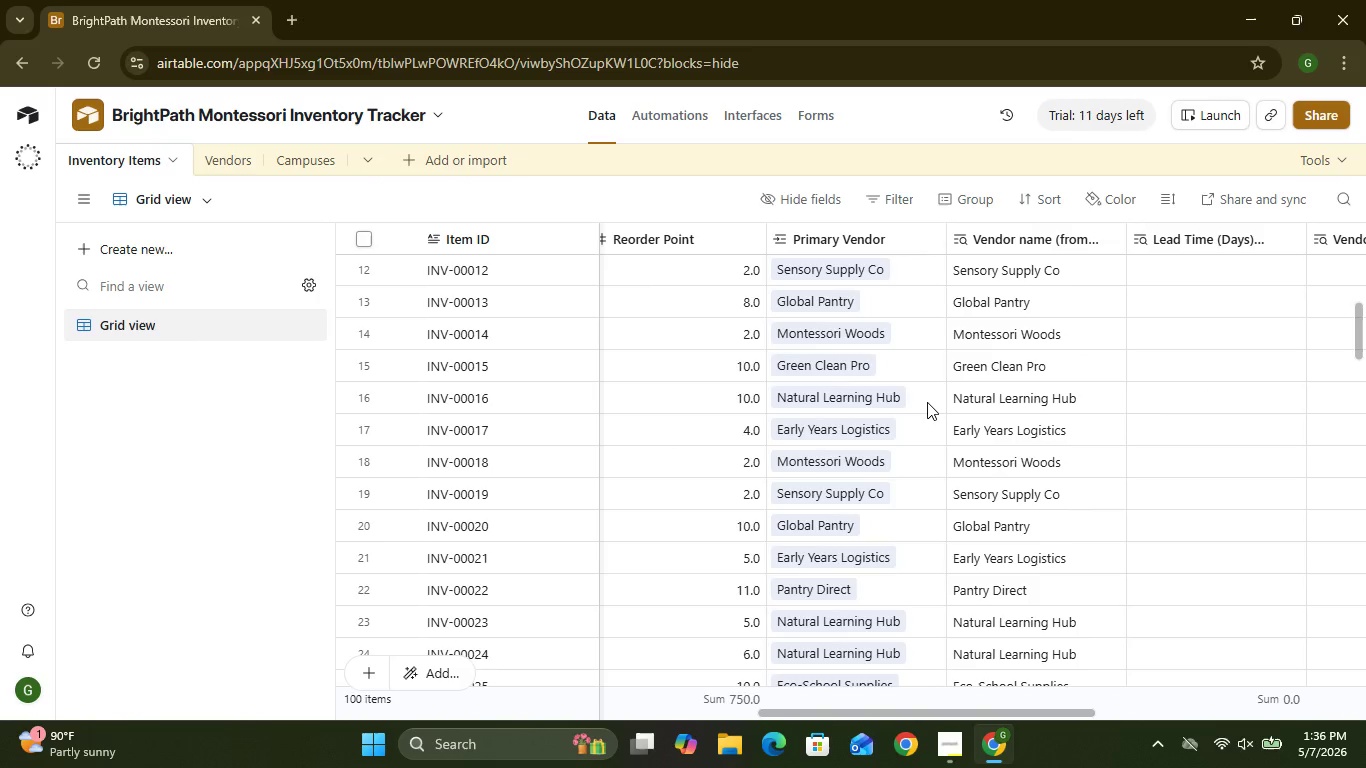 
left_click([1018, 238])
 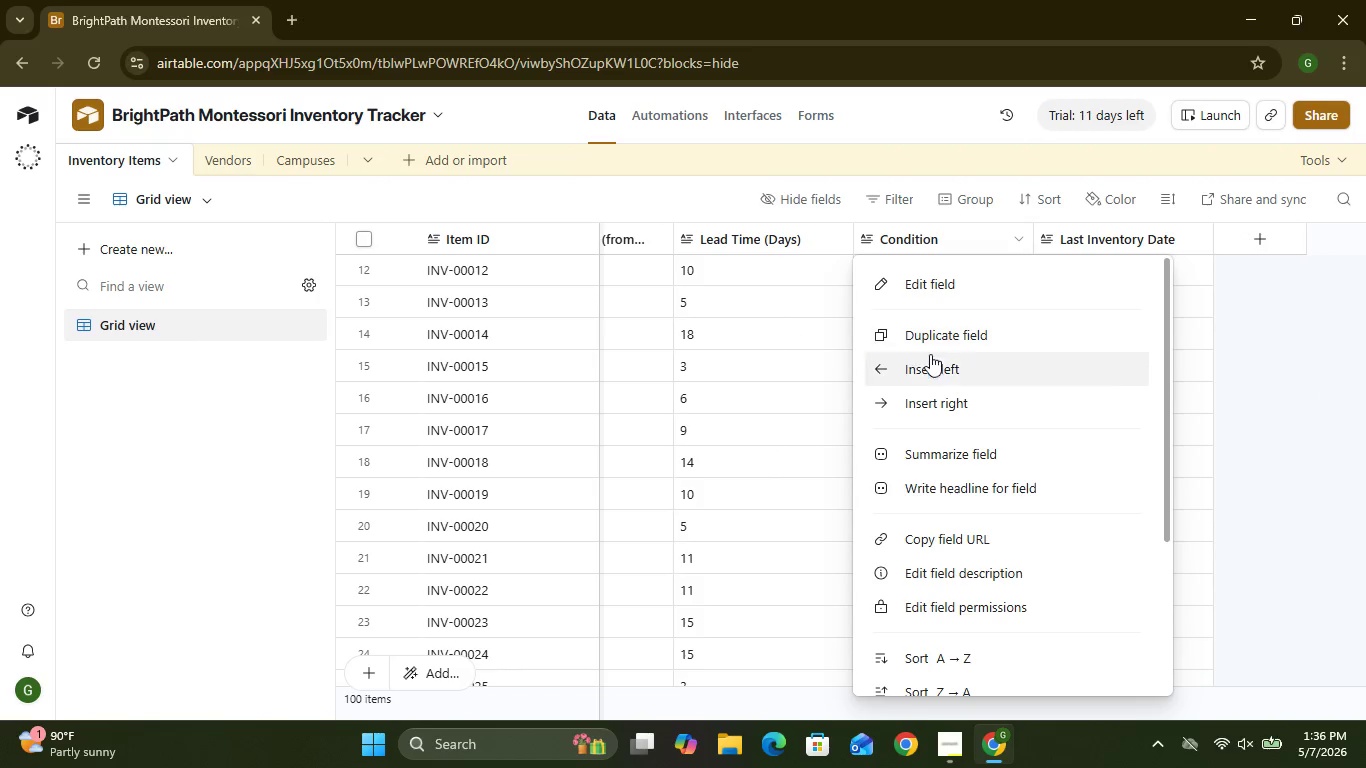 
left_click([933, 289])
 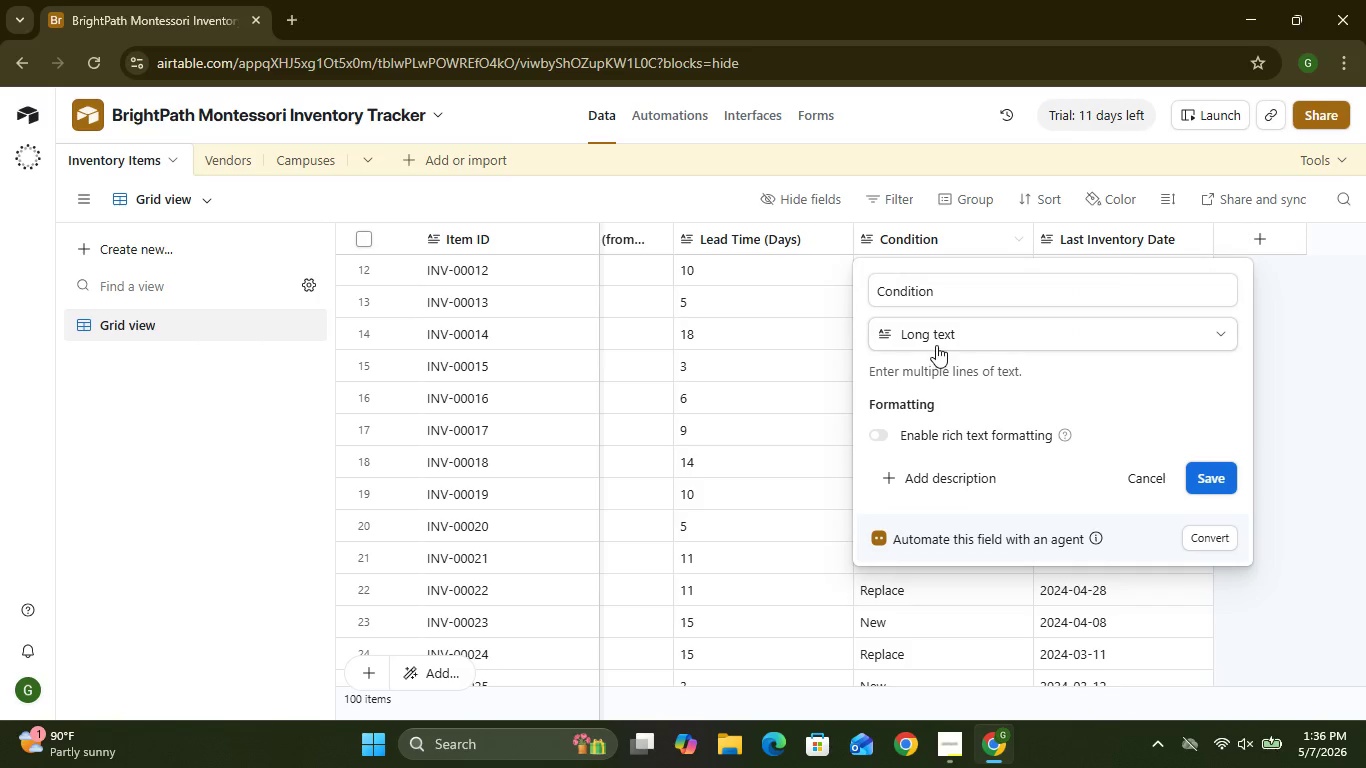 
left_click([936, 345])
 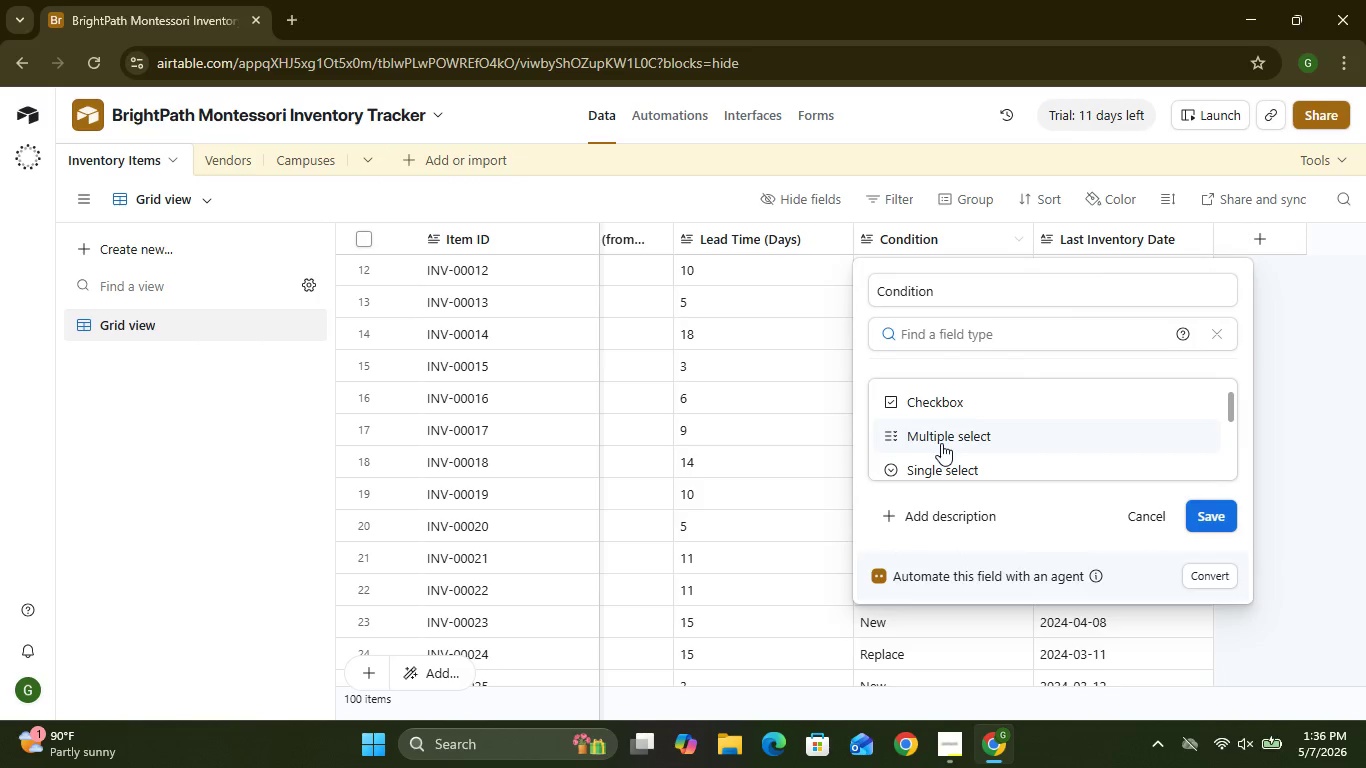 
left_click([940, 464])
 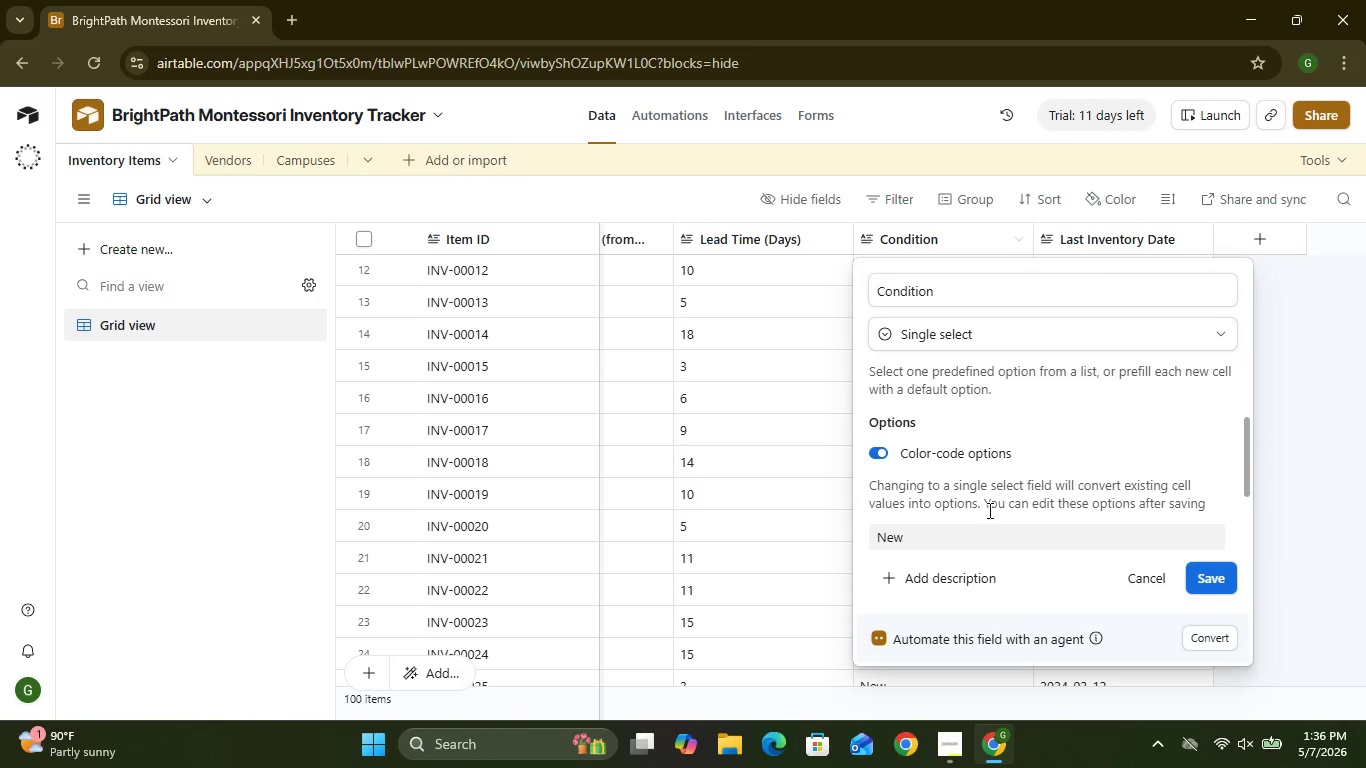 
wait(5.39)
 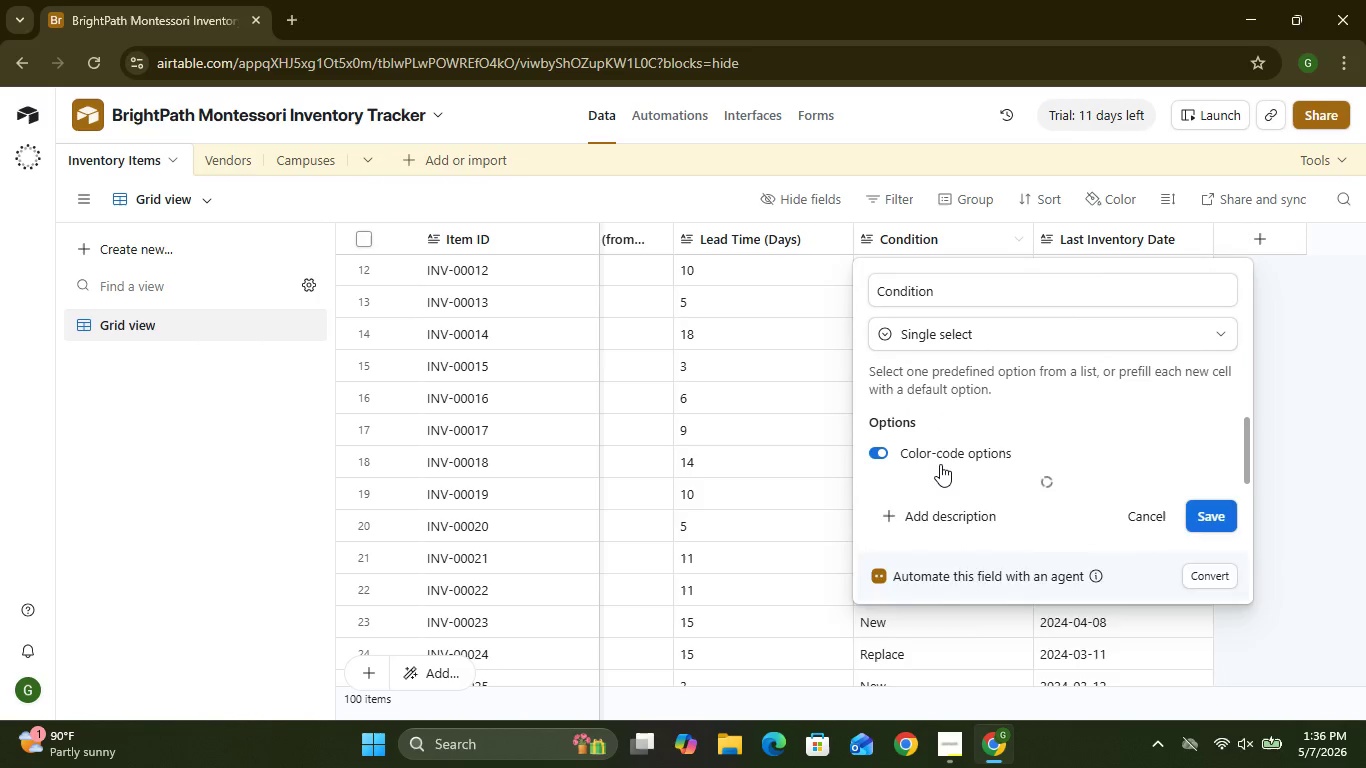 
left_click([1217, 577])
 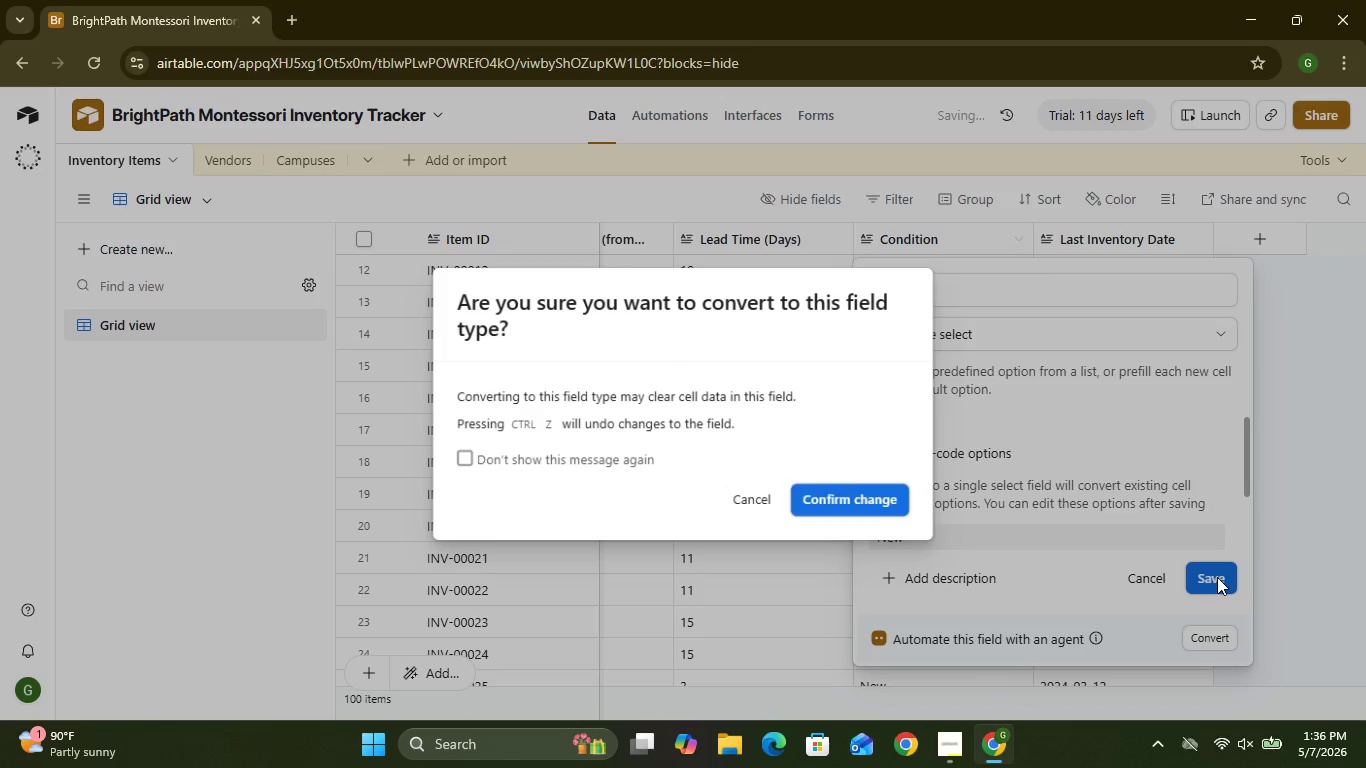 
left_click([870, 503])
 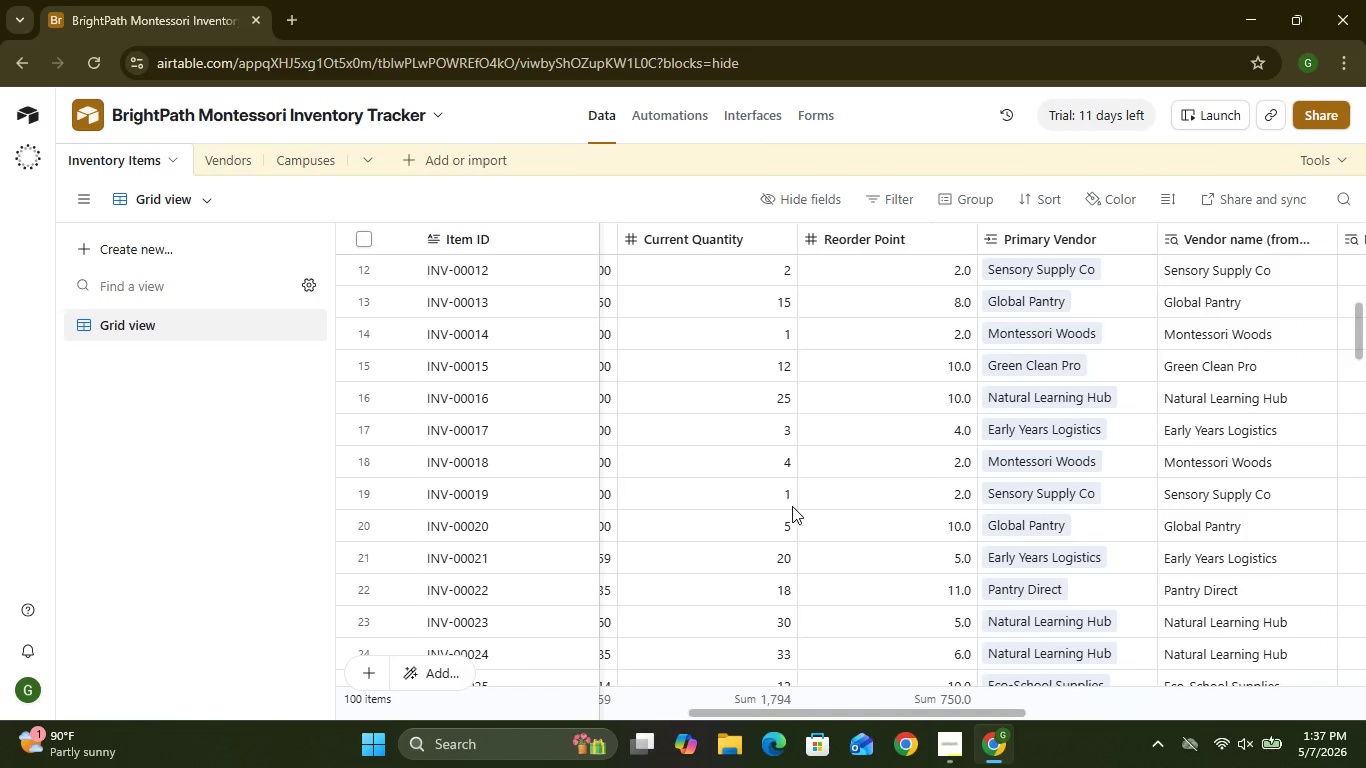 
wait(27.38)
 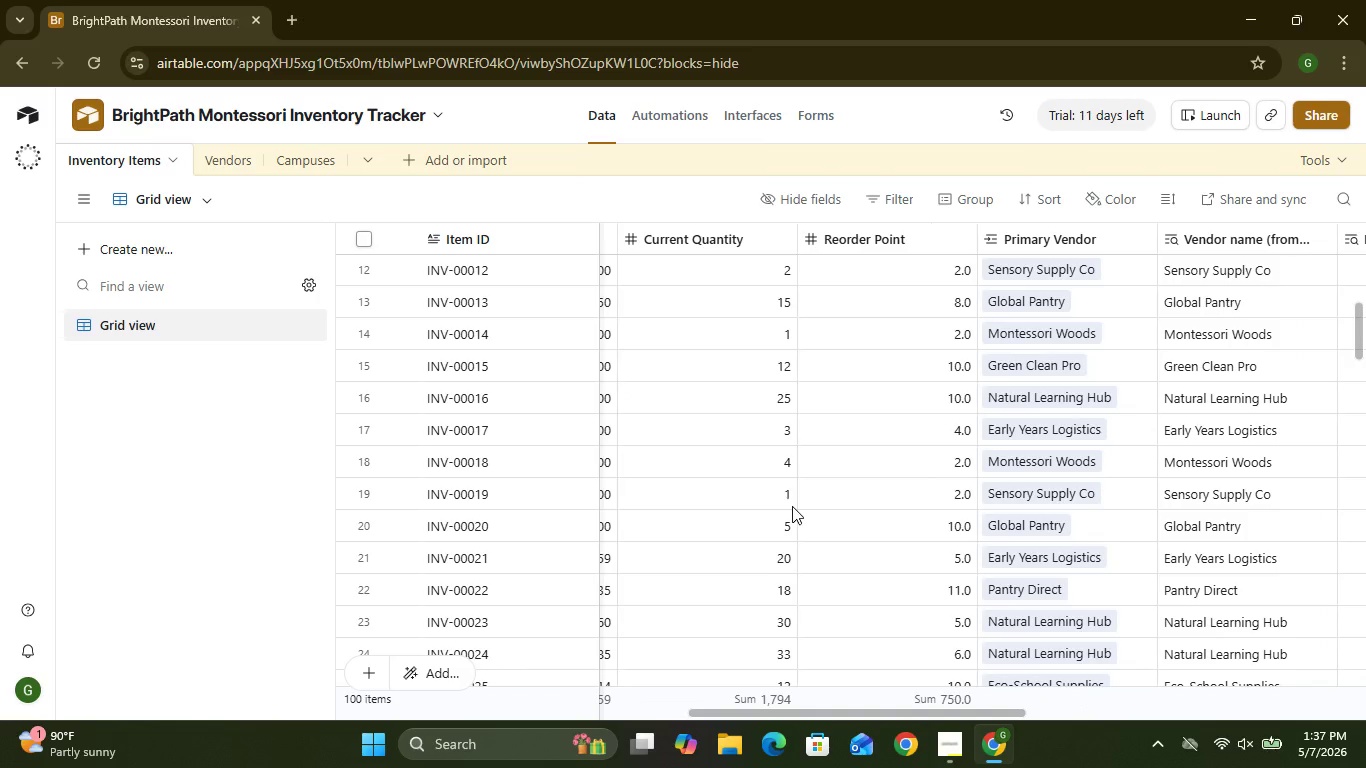 
left_click([1249, 247])
 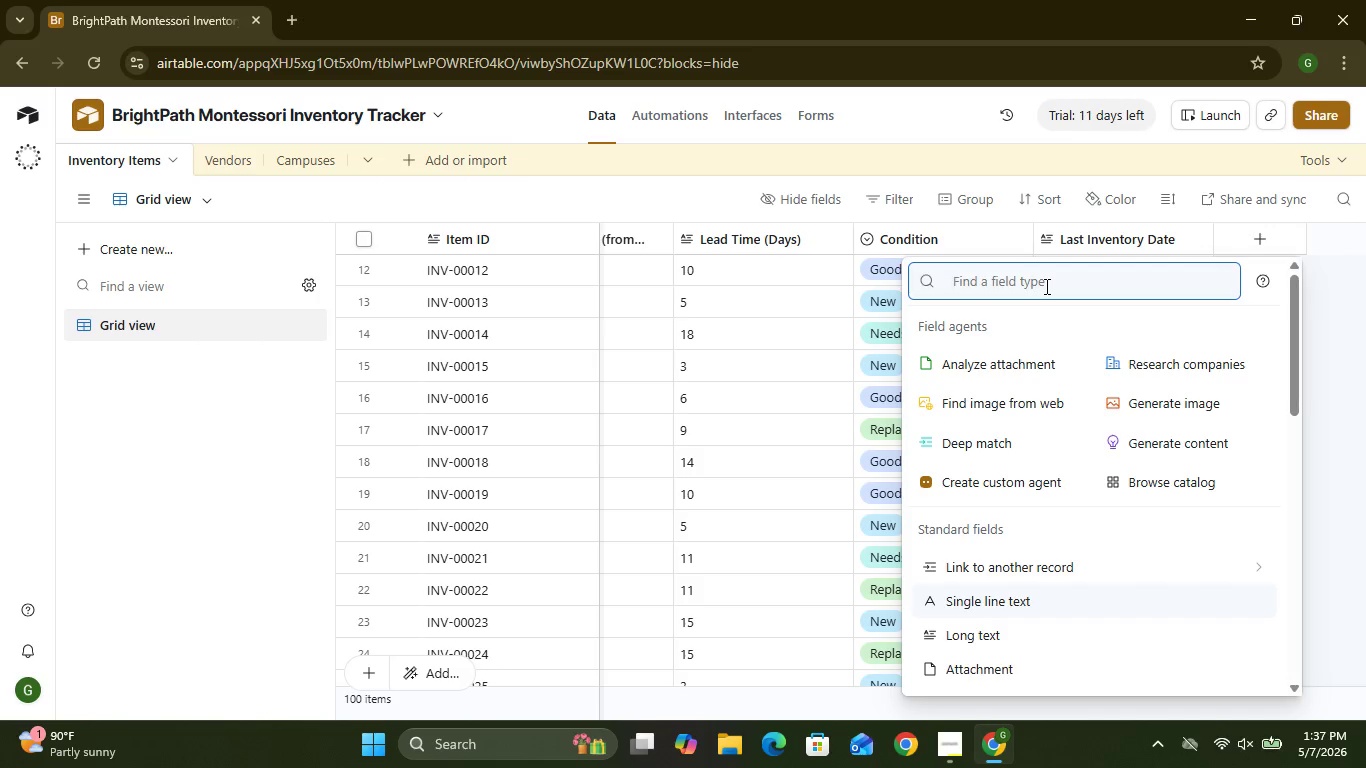 
wait(6.81)
 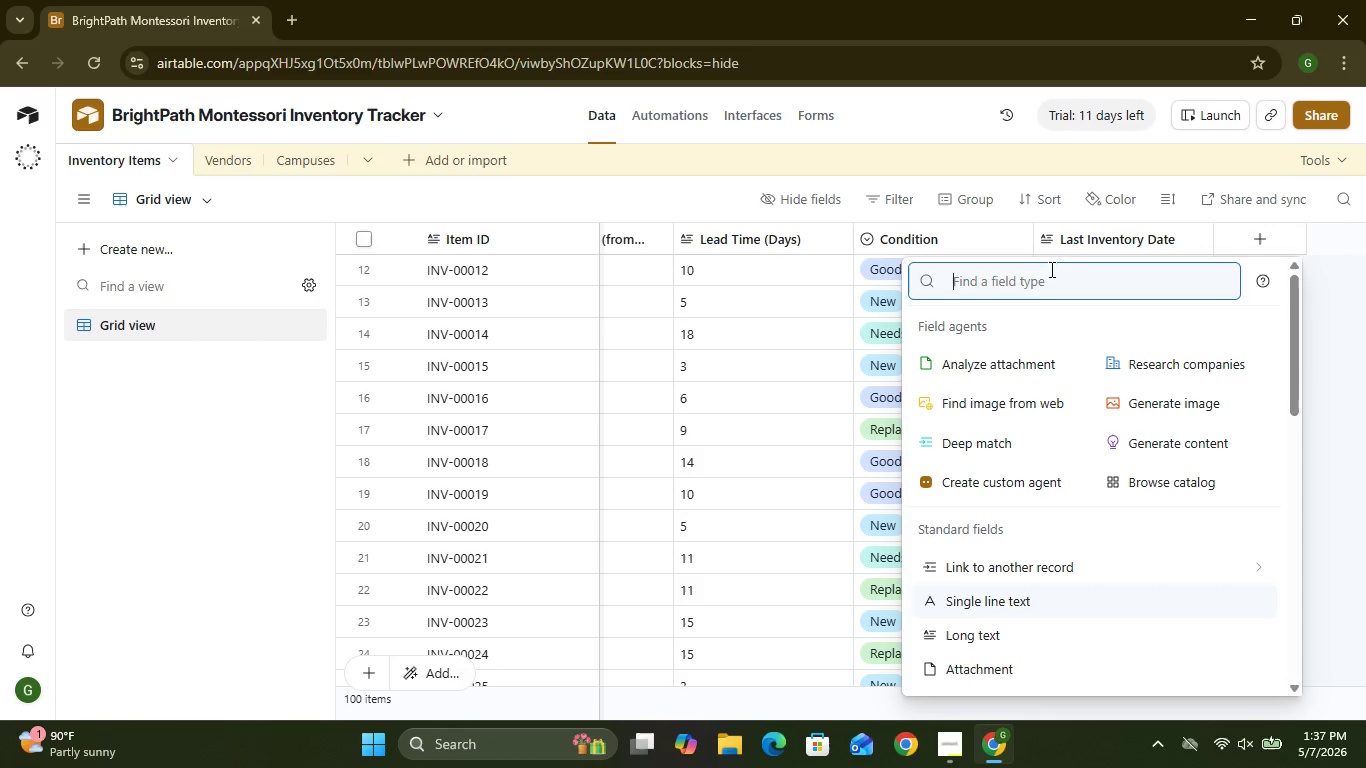 
mouse_move([1017, 623])
 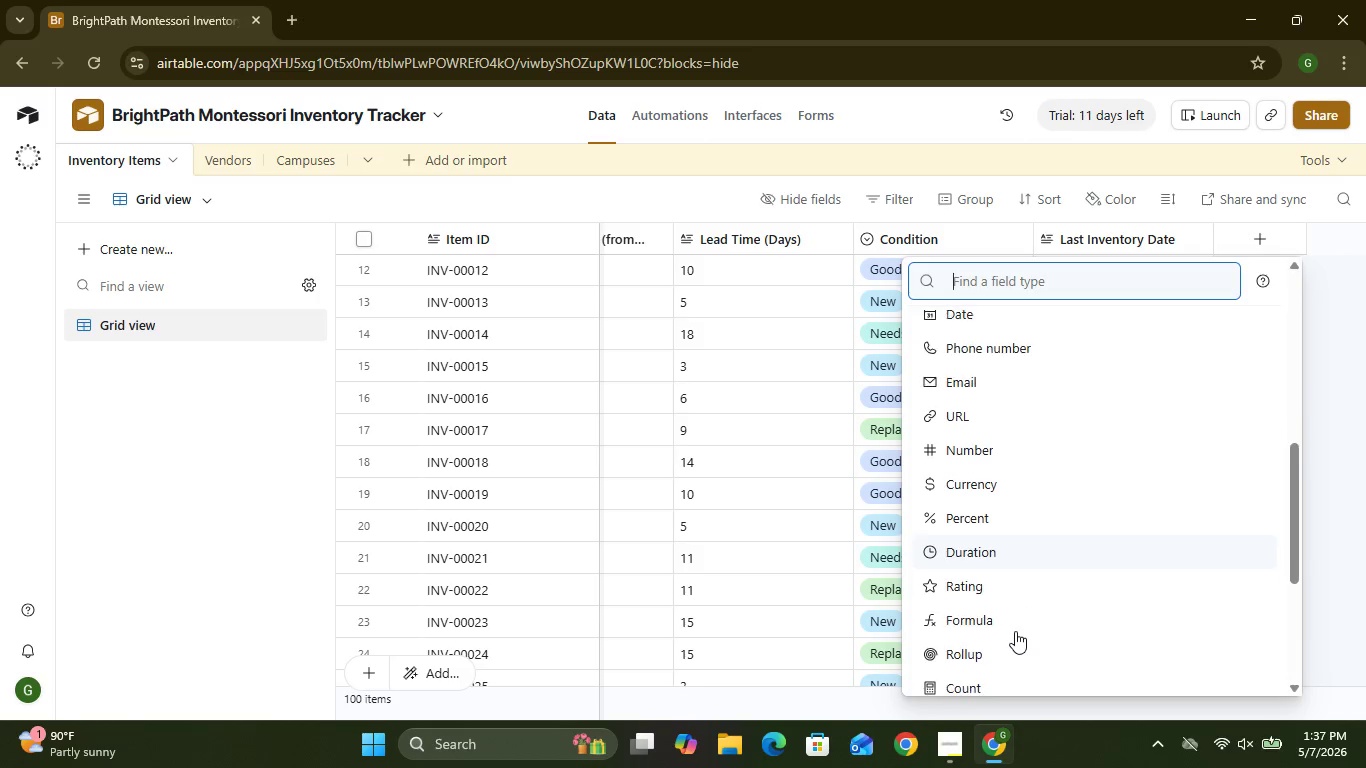 
mouse_move([996, 631])
 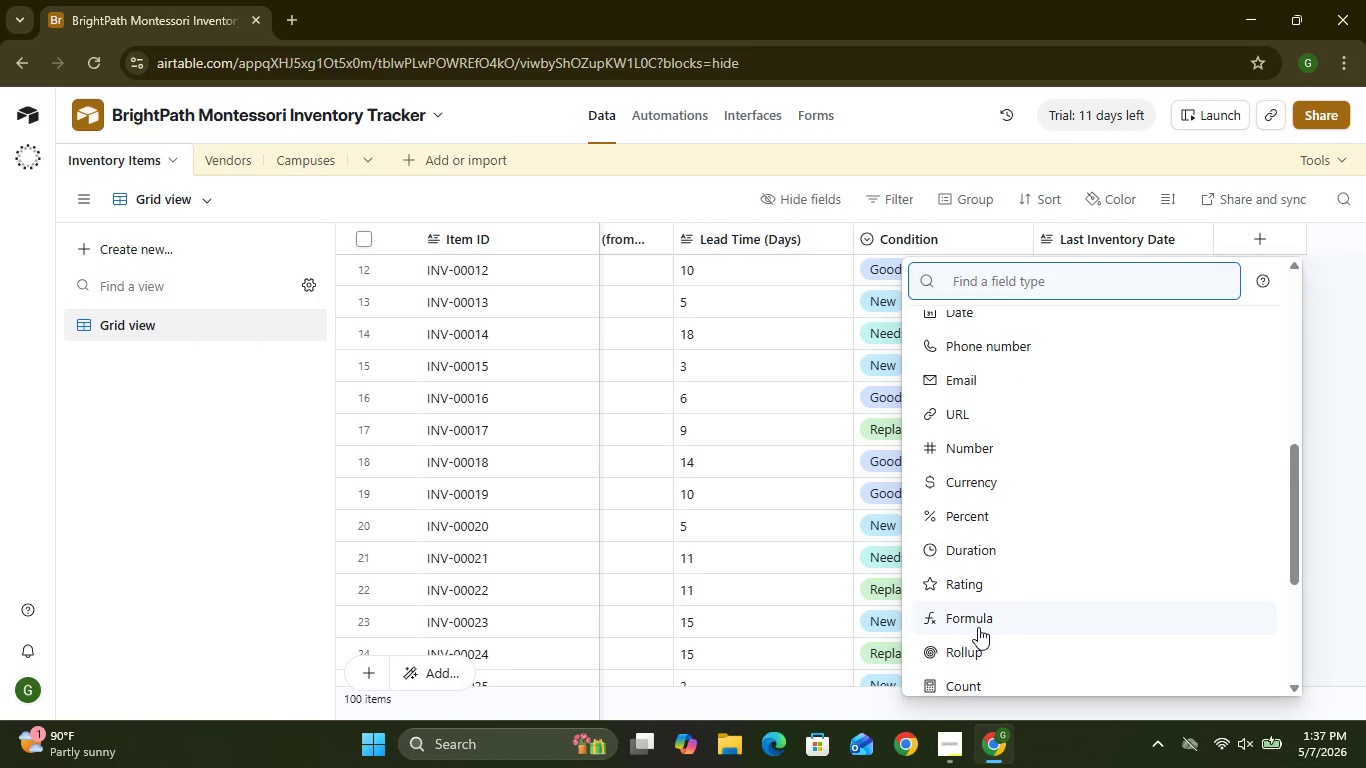 
left_click([978, 627])
 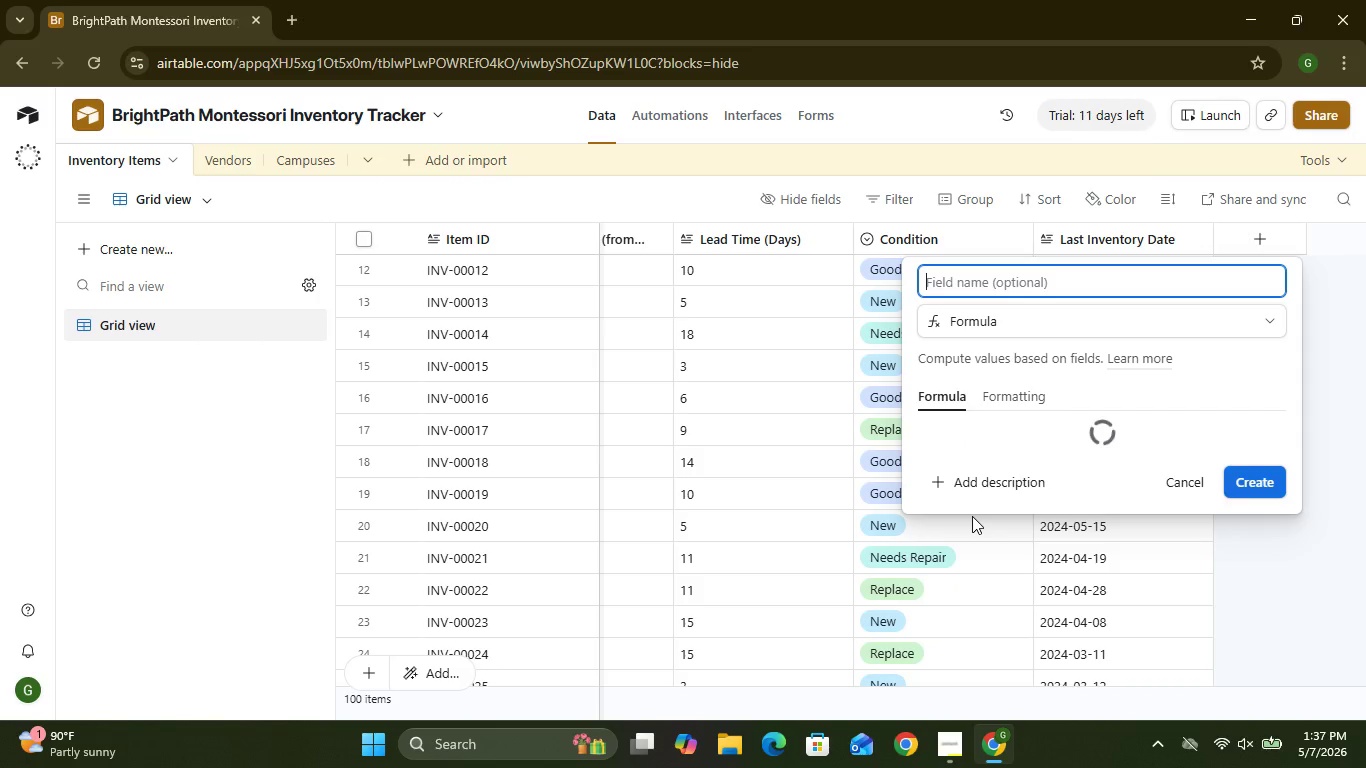 
mouse_move([987, 427])
 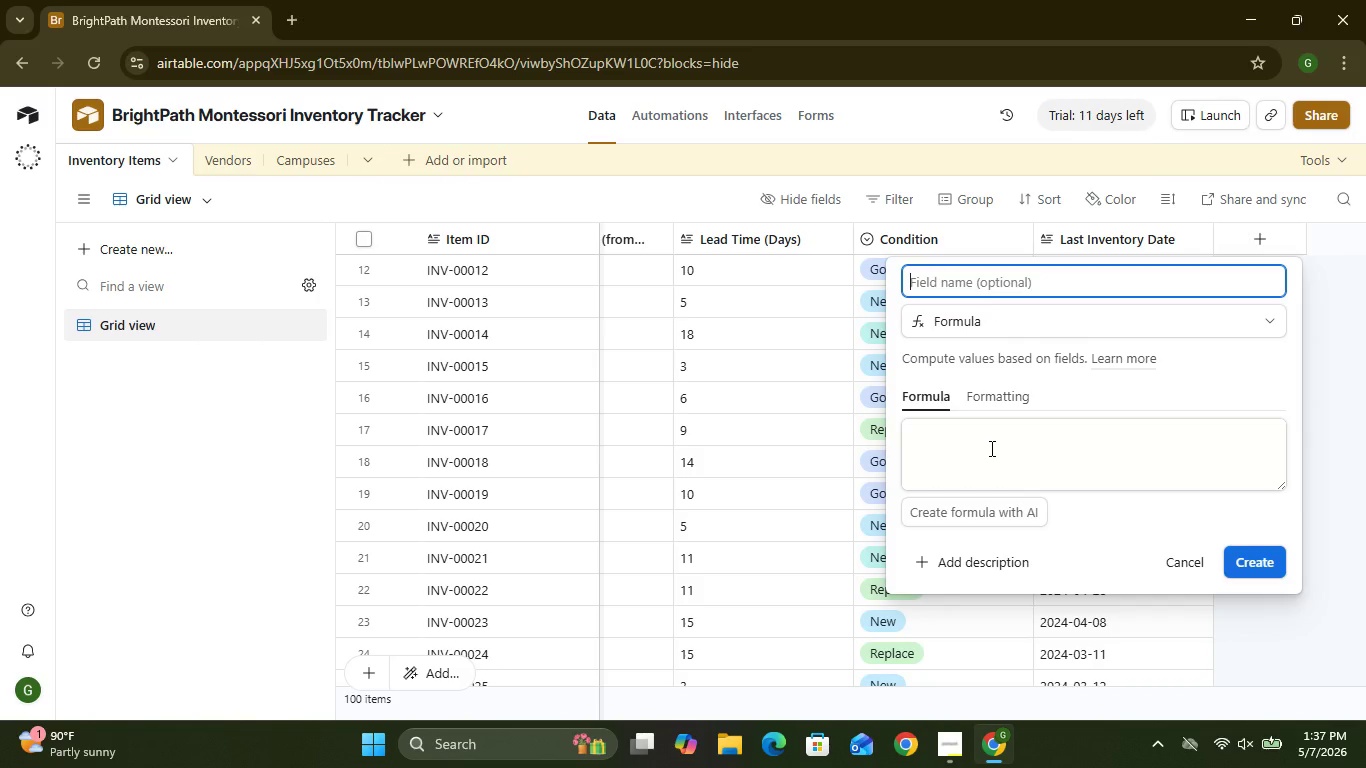 
left_click([990, 448])
 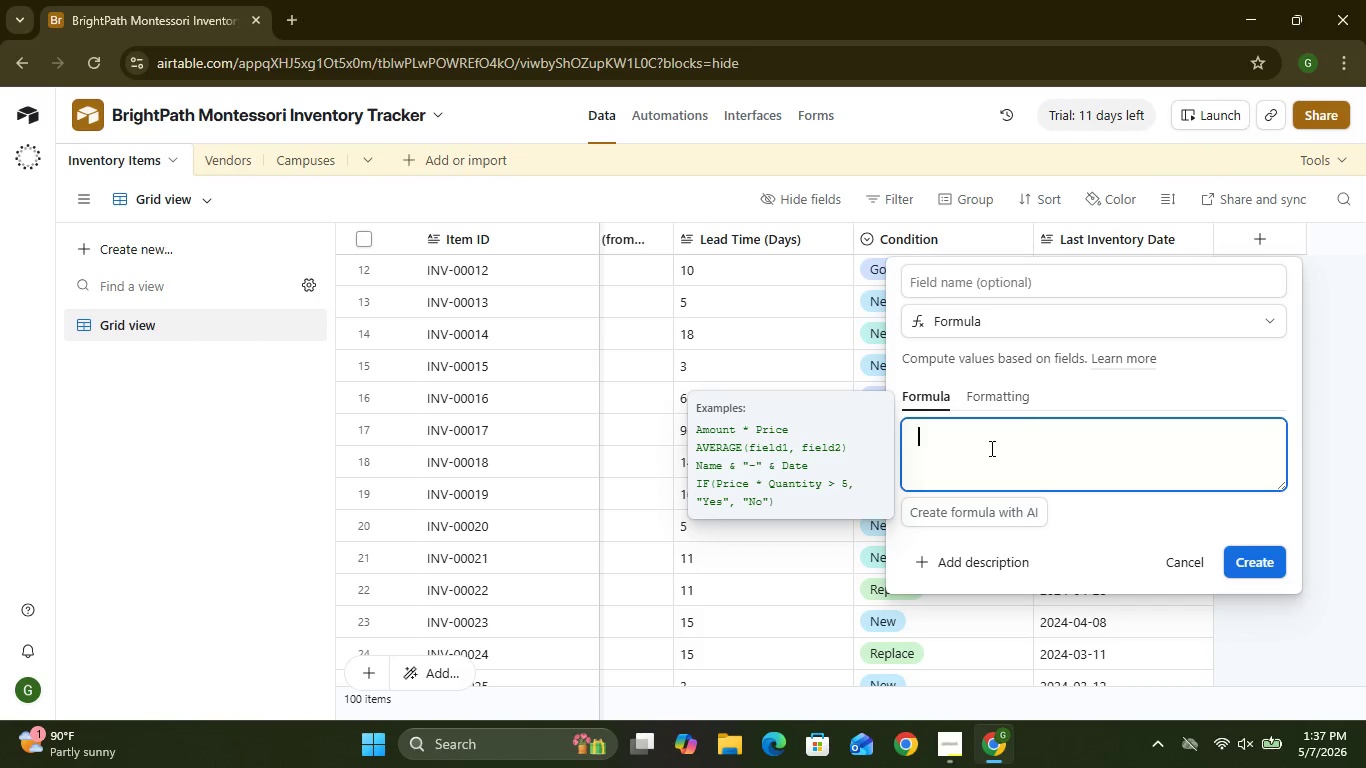 
type(IF()
 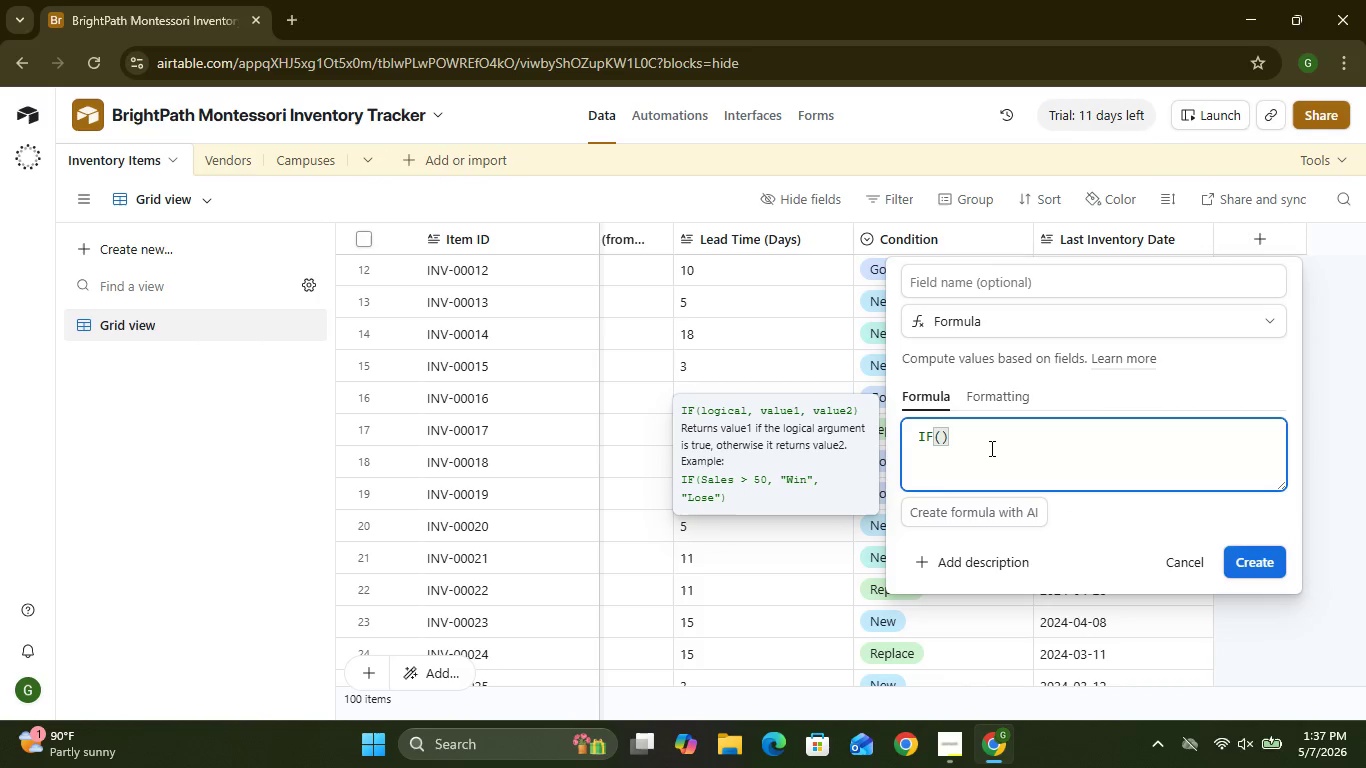 
type(Current Quantity <+)
key(Backspace)
type(= Reorder Point)
 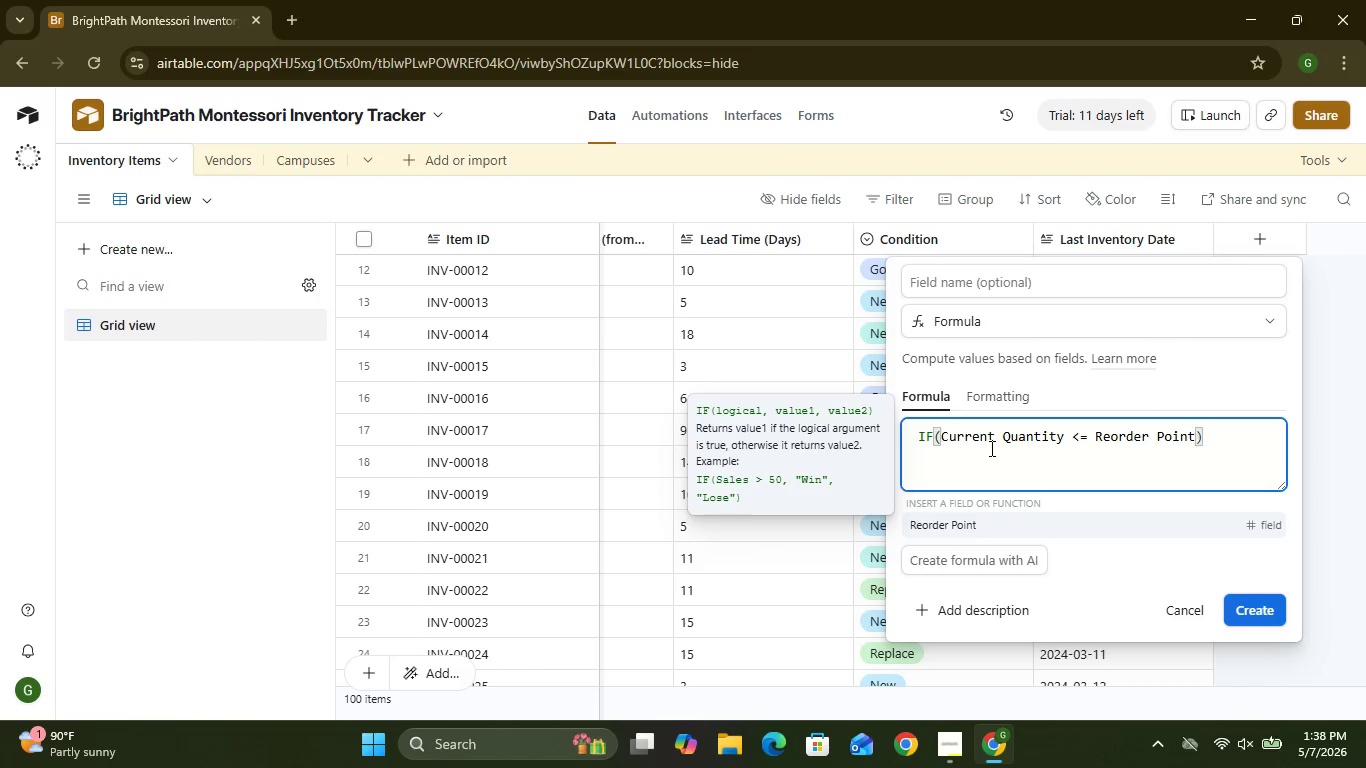 
key(Comma)
 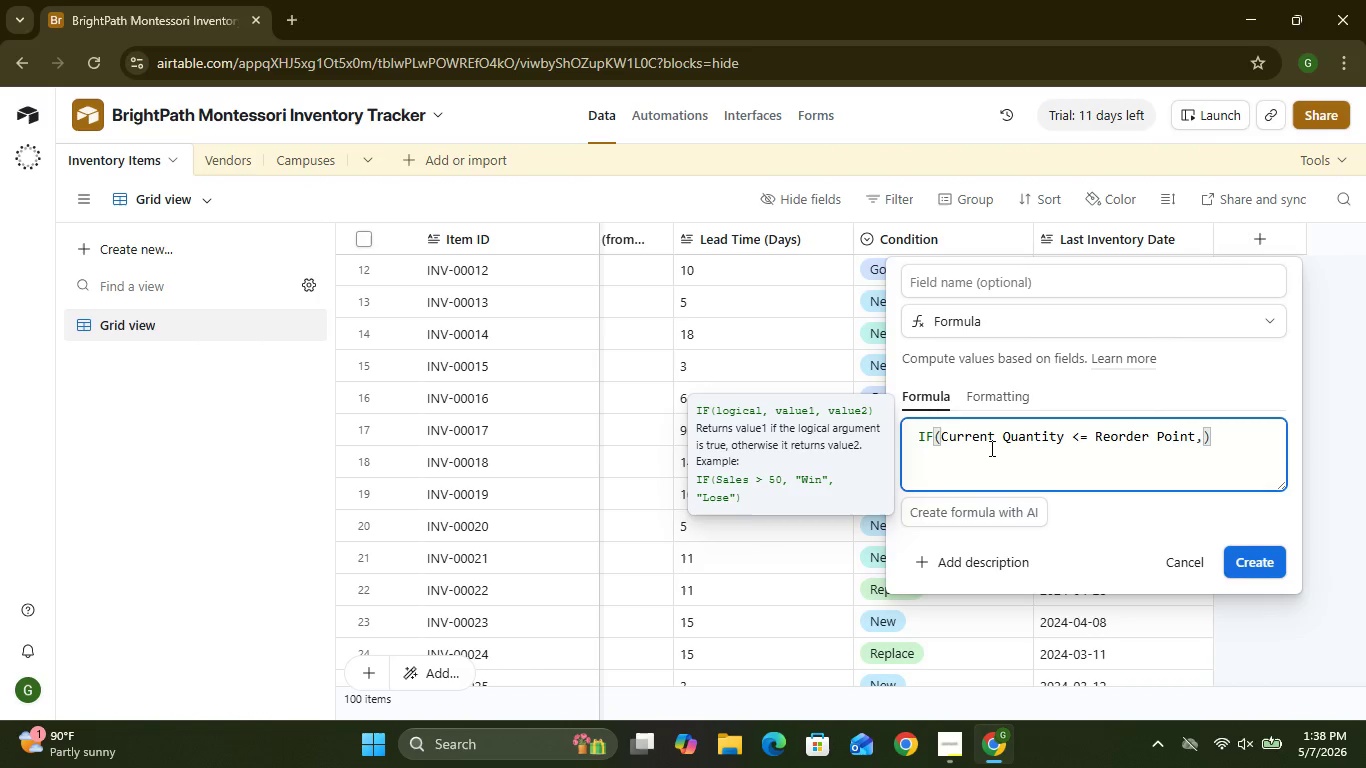 
key(Enter)
 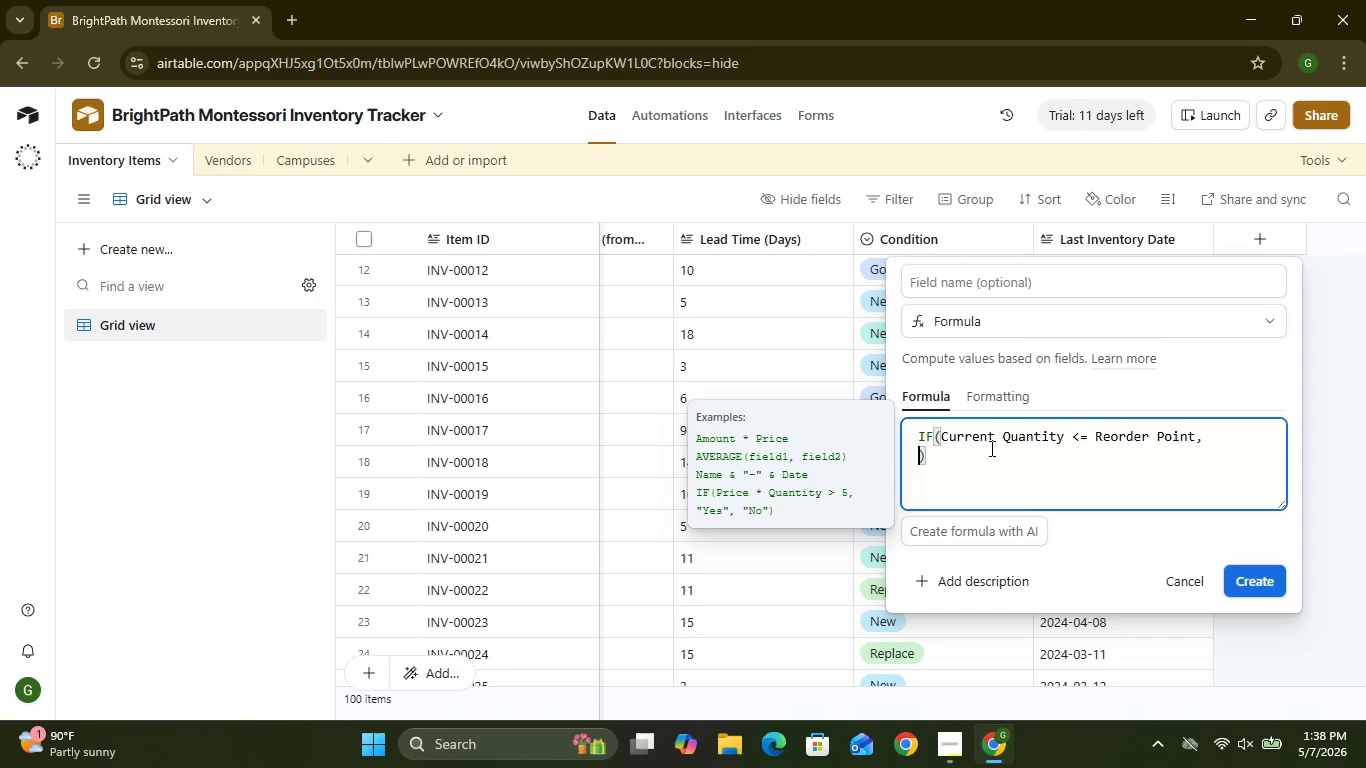 
wait(7.14)
 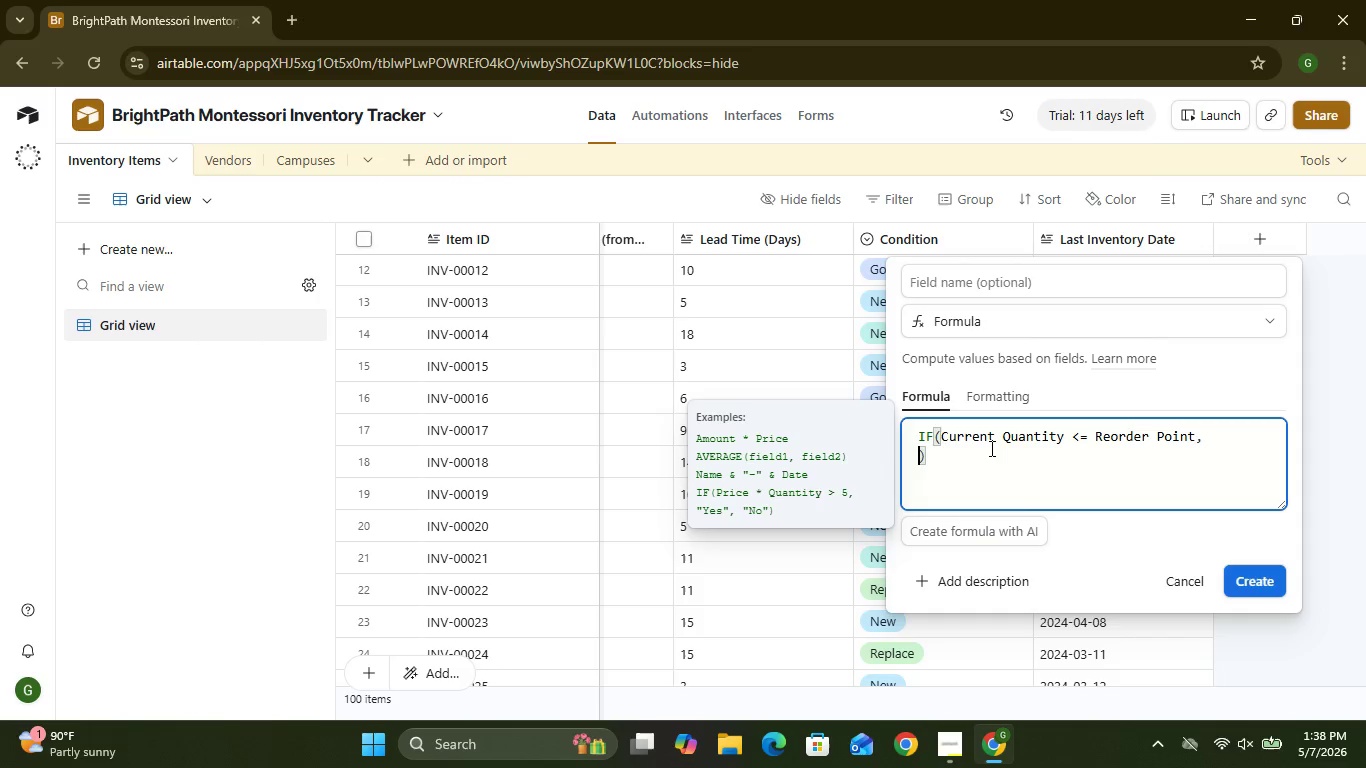 
key(Shift+Quote)
 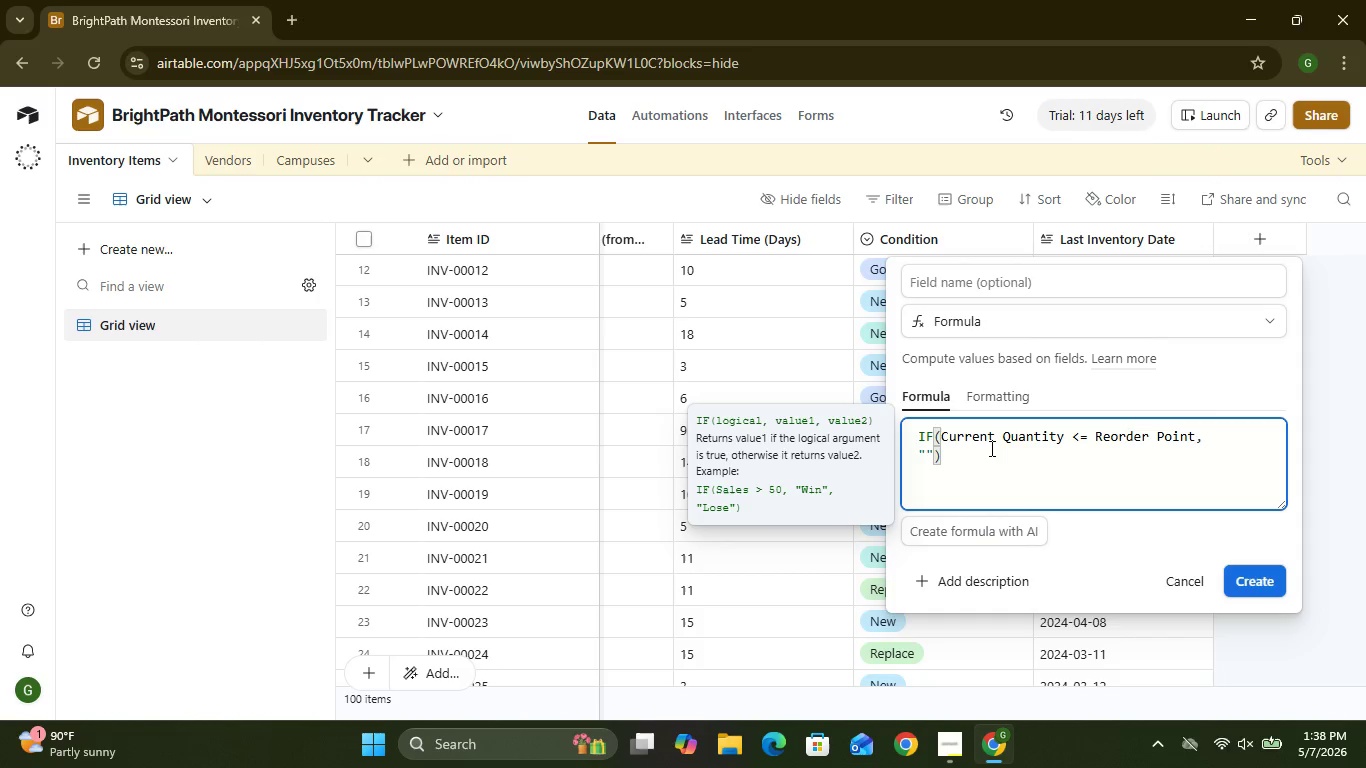 
type(Critical Low)
 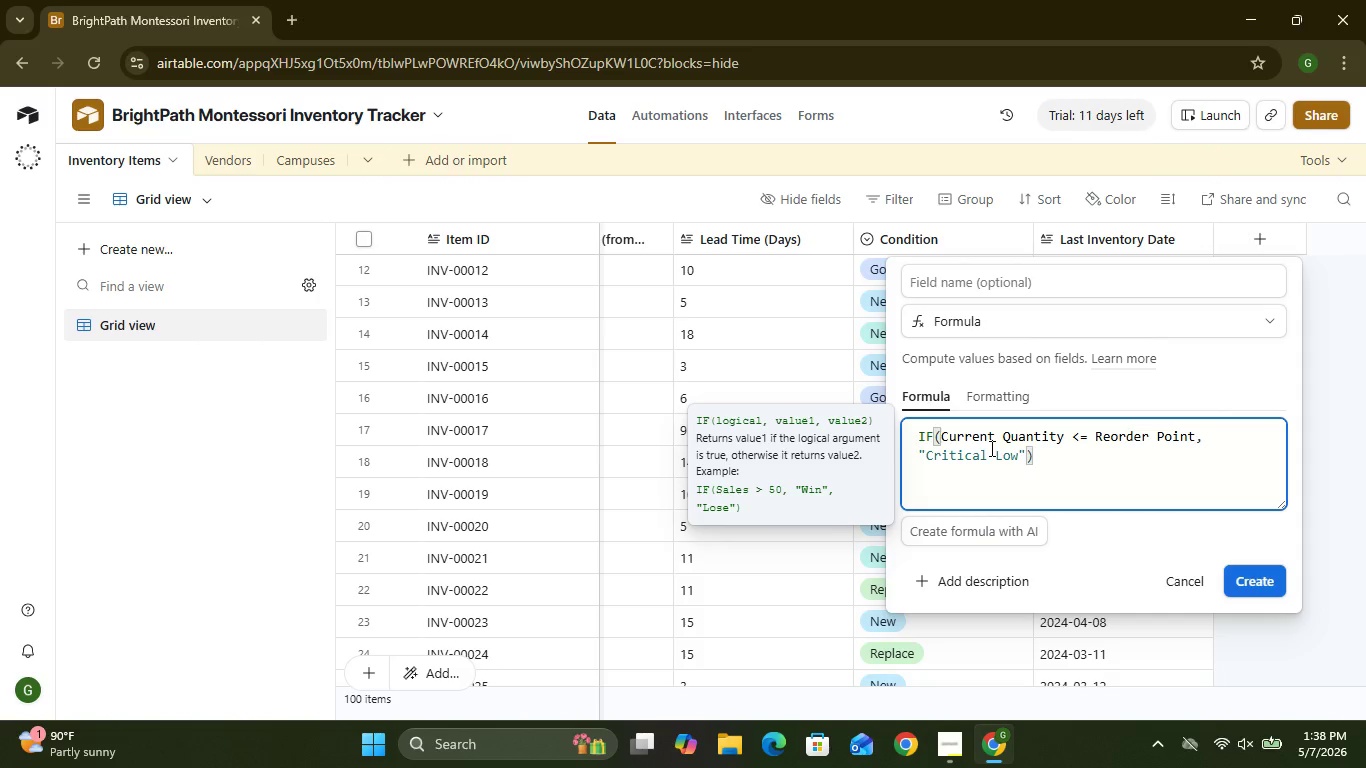 
left_click([1027, 455])
 